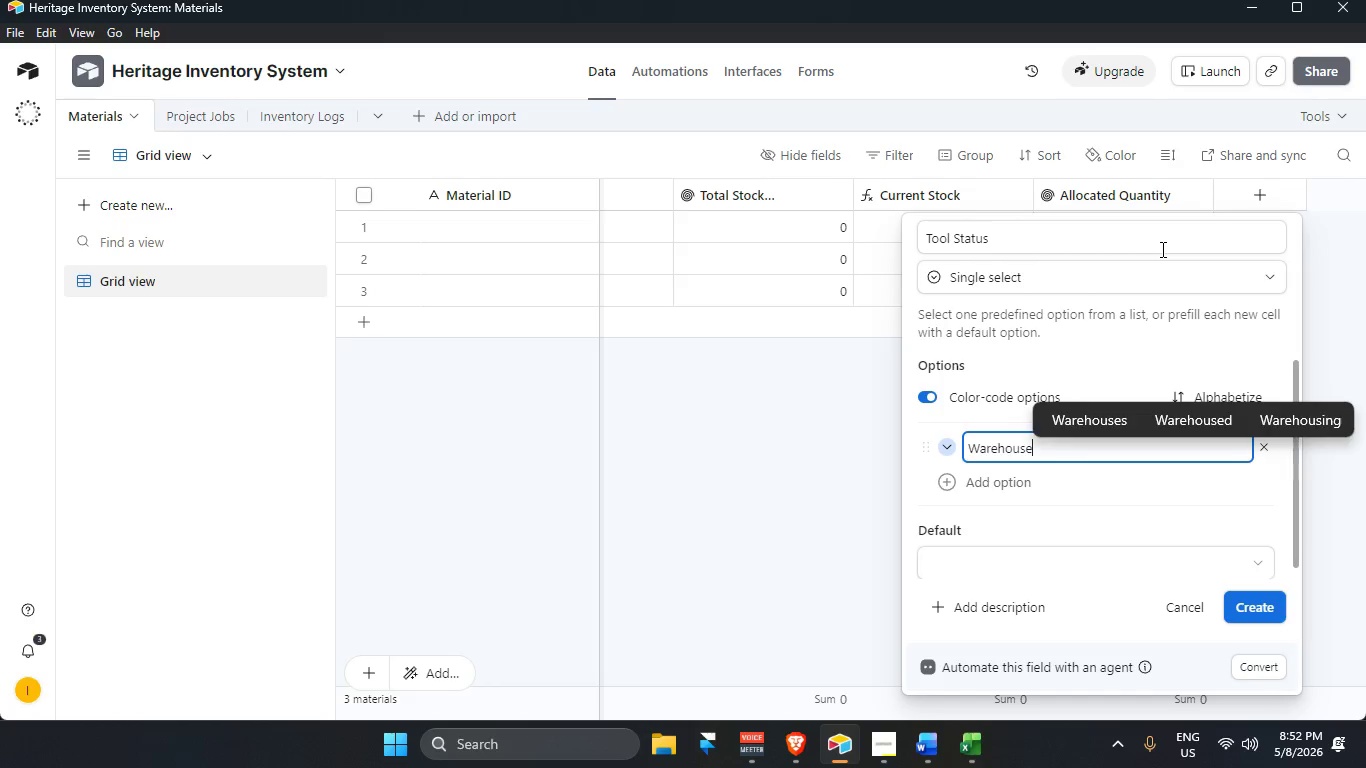 
key(Enter)
 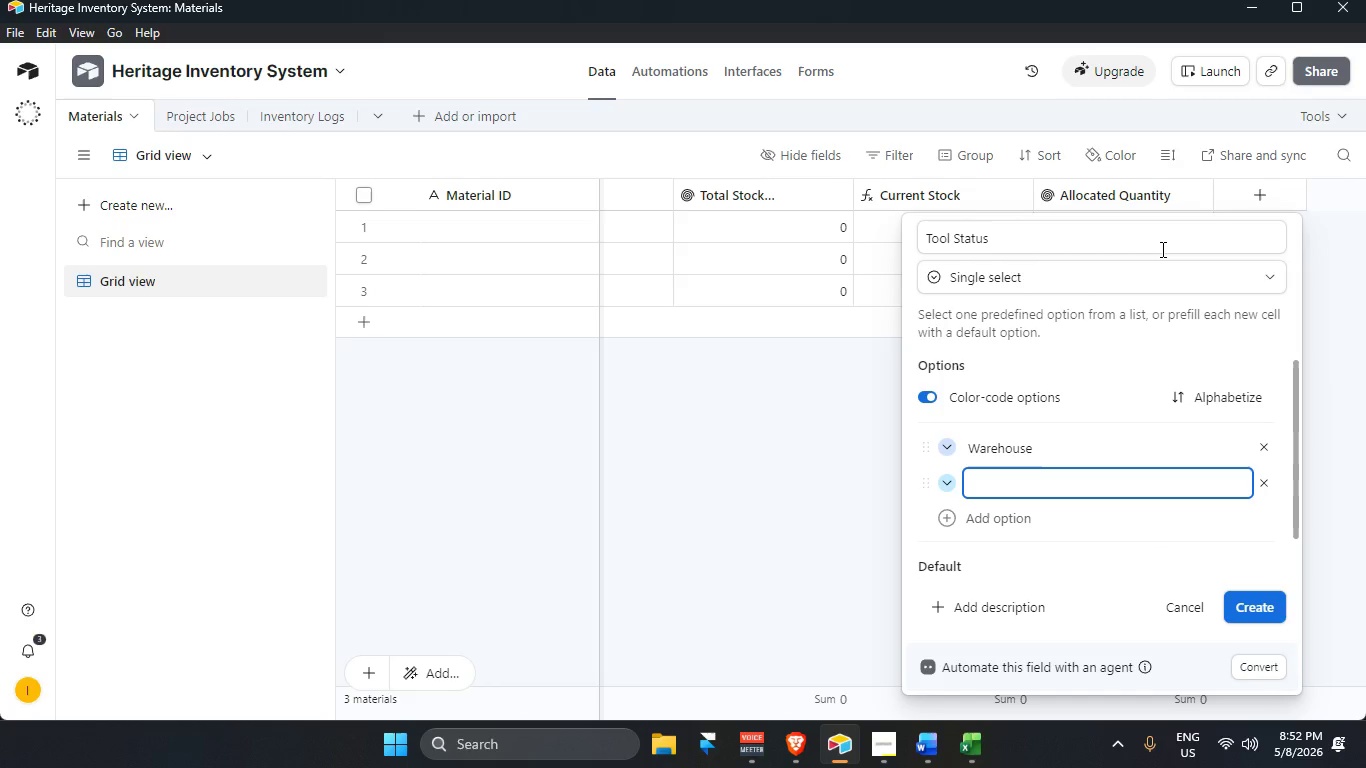 
type(Job Site A)
 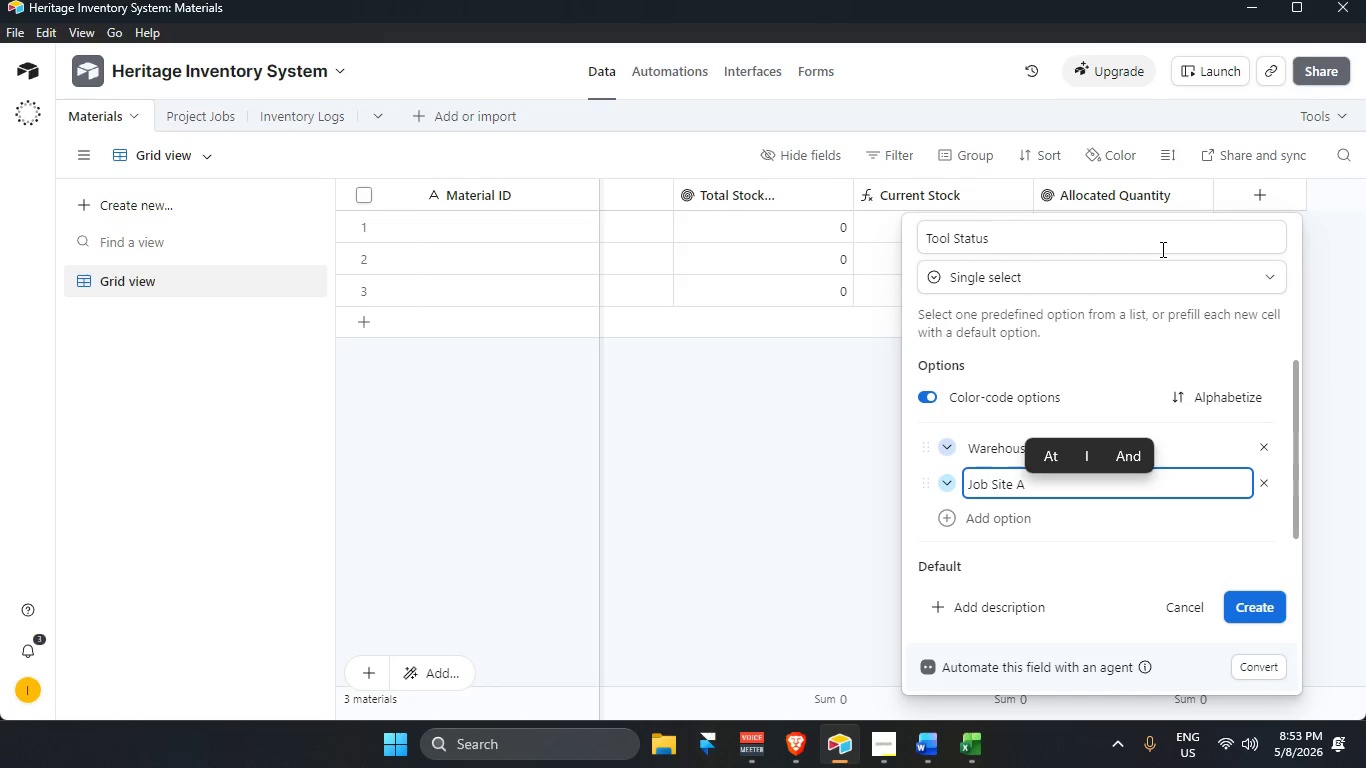 
key(Enter)
 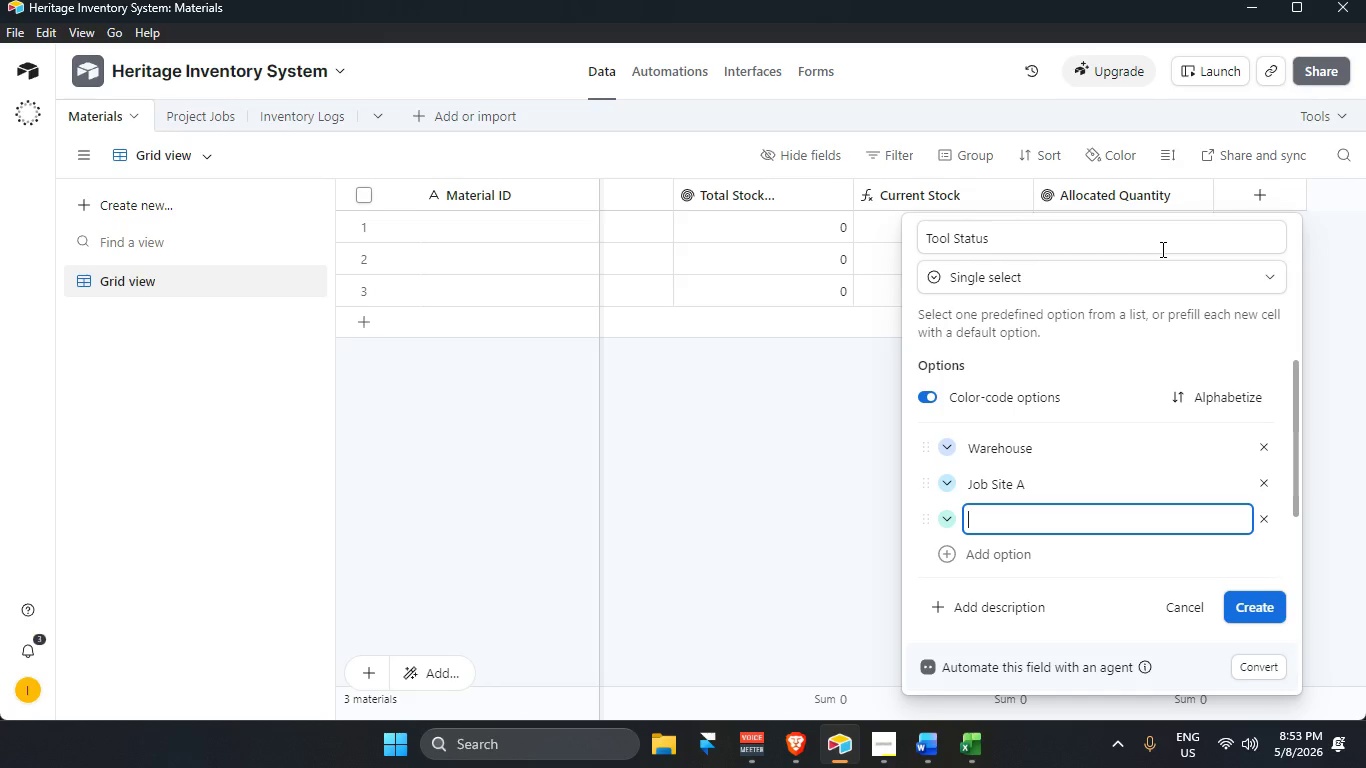 
type(Job Site B)
 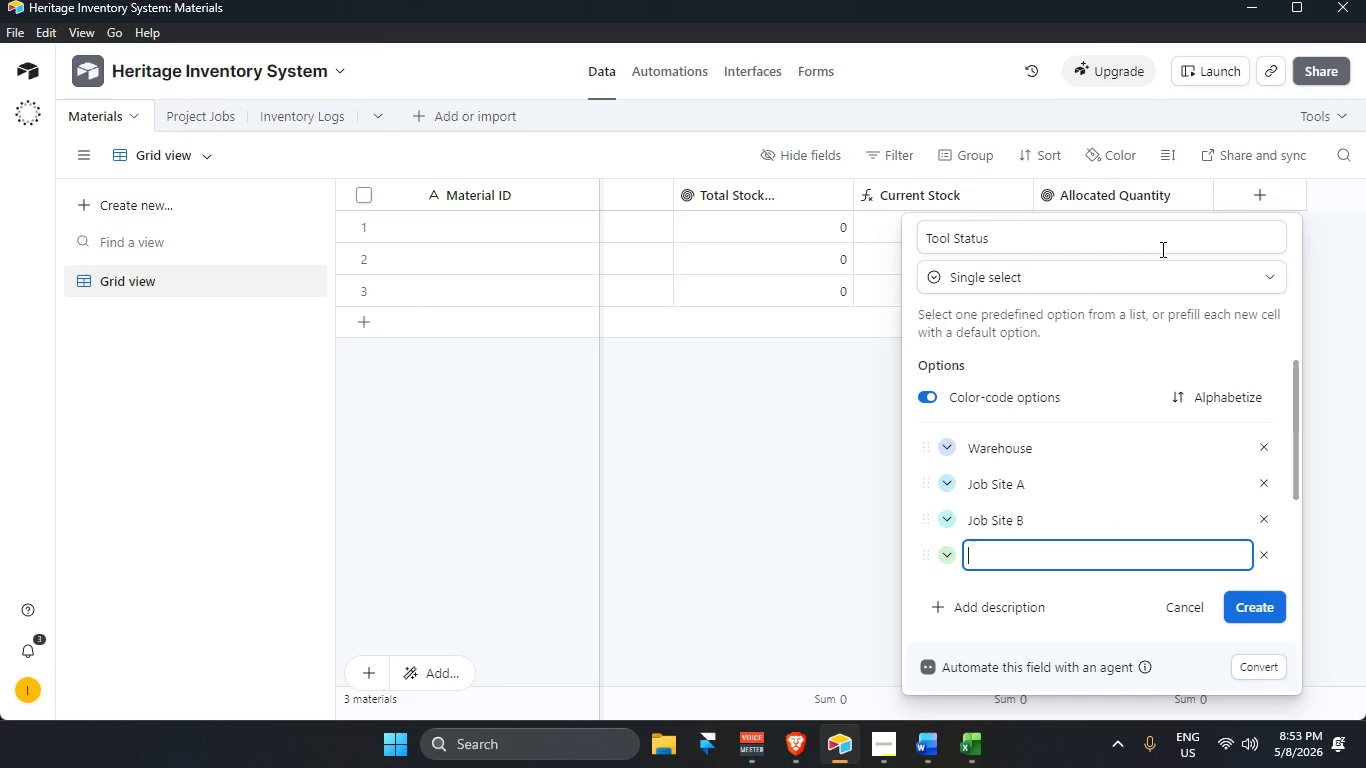 
 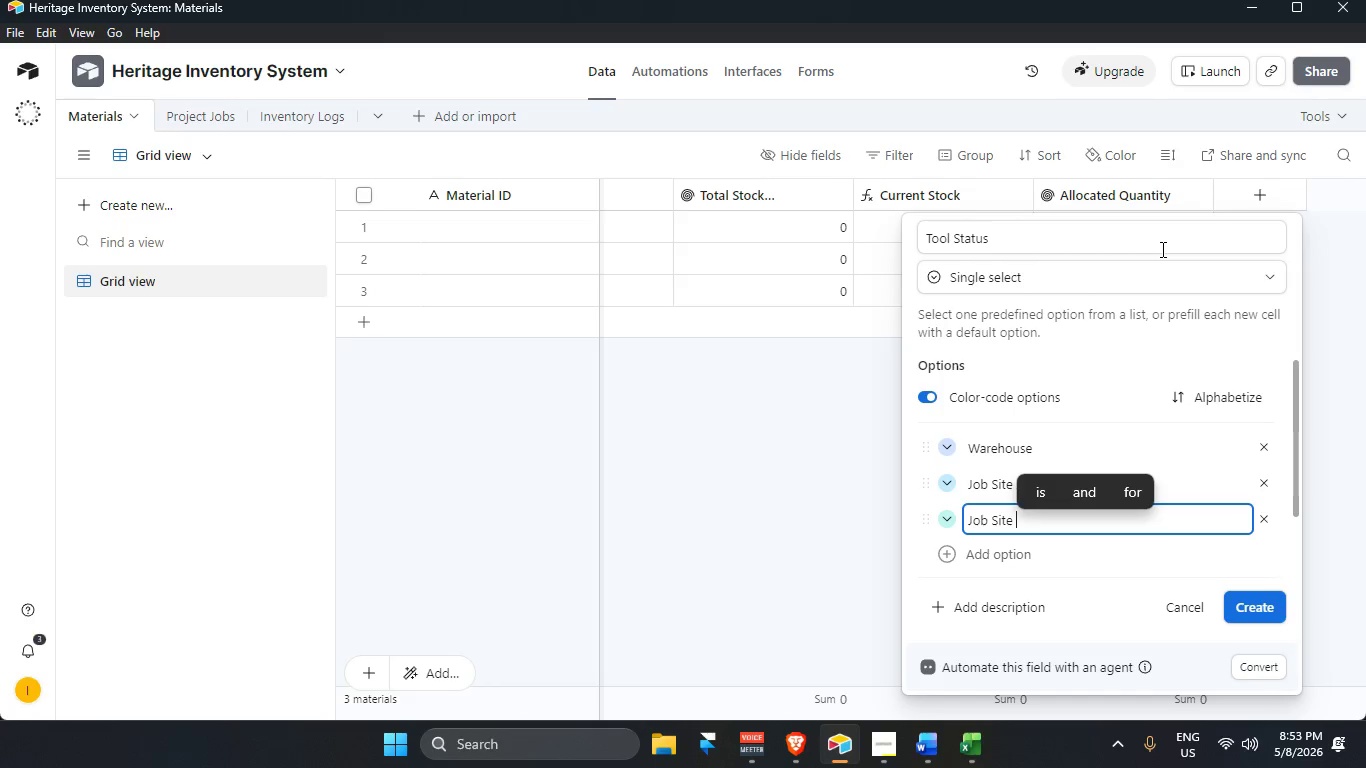 
key(Enter)
 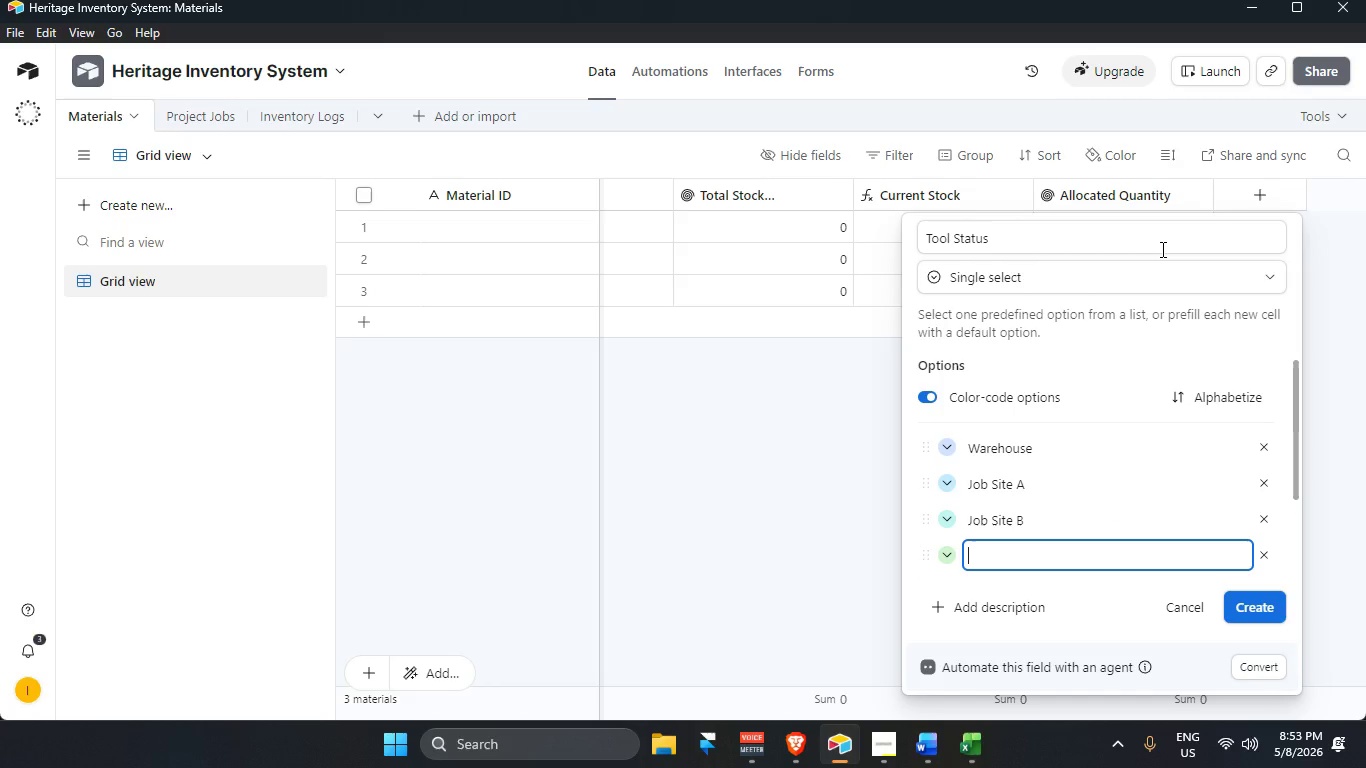 
type(In Transit)
 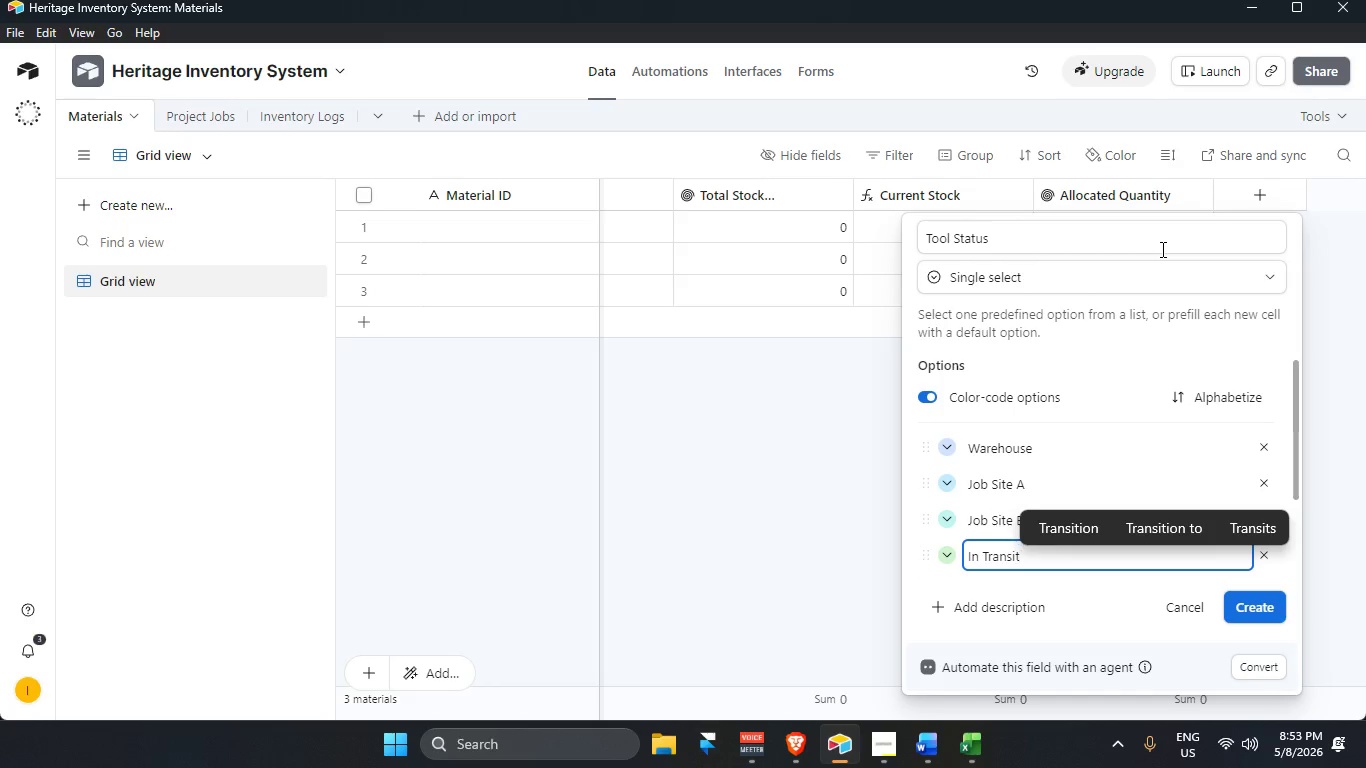 
left_click([1278, 602])
 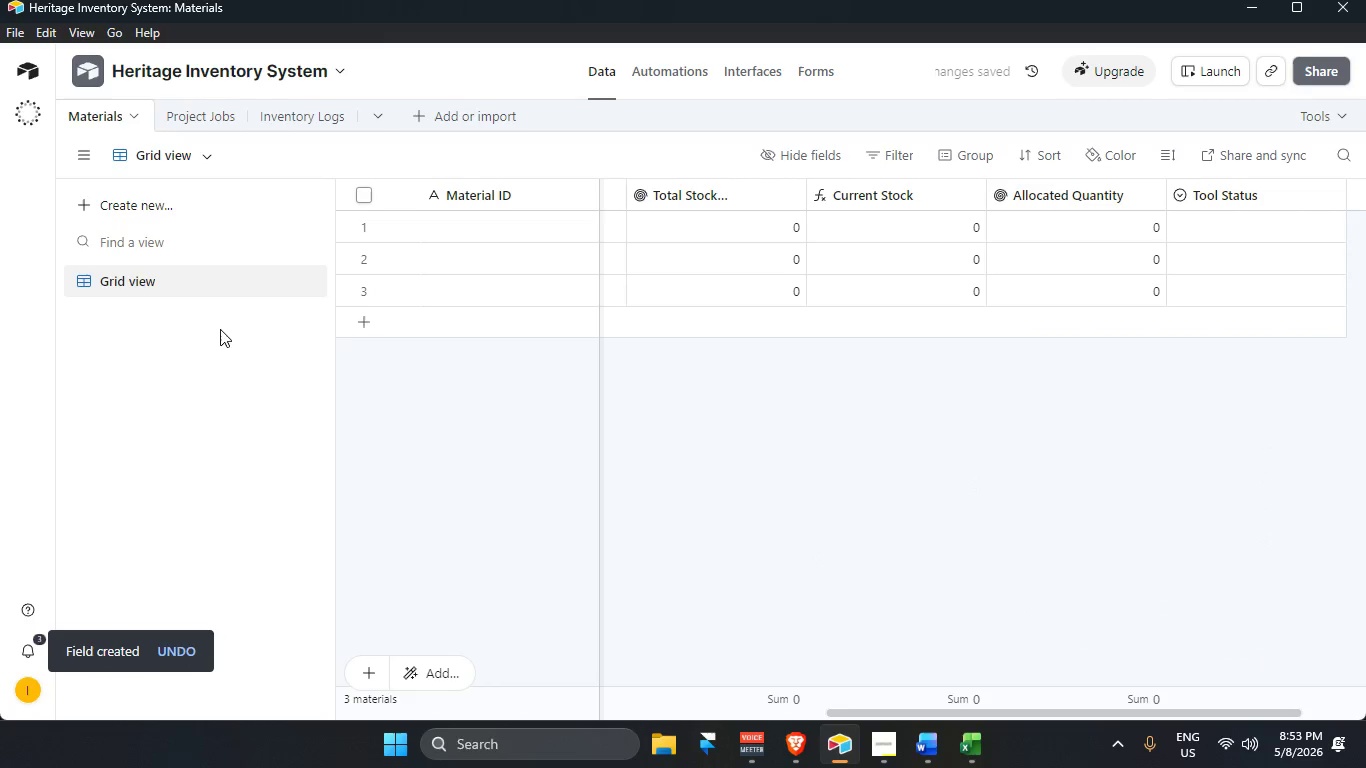 
wait(7.31)
 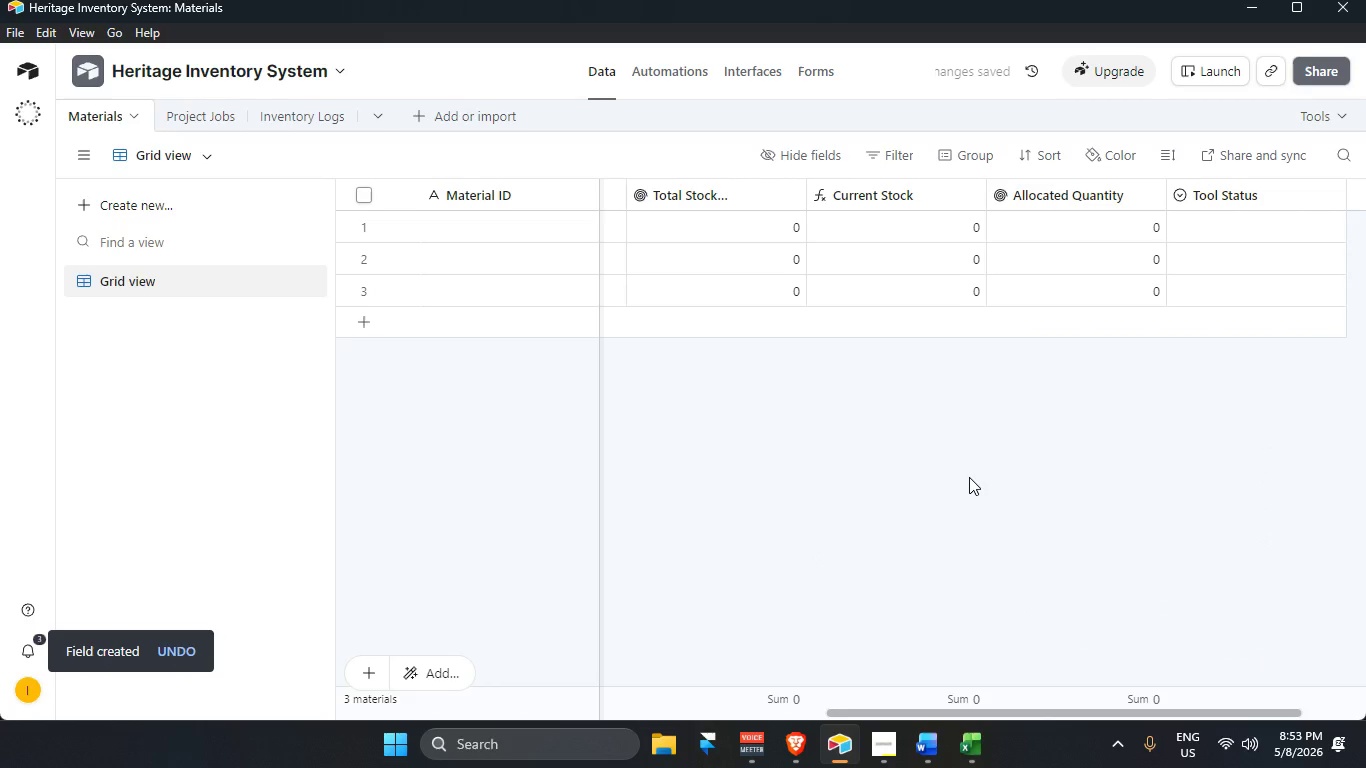 
left_click_drag(start_coordinate=[190, 368], to_coordinate=[191, 360])
 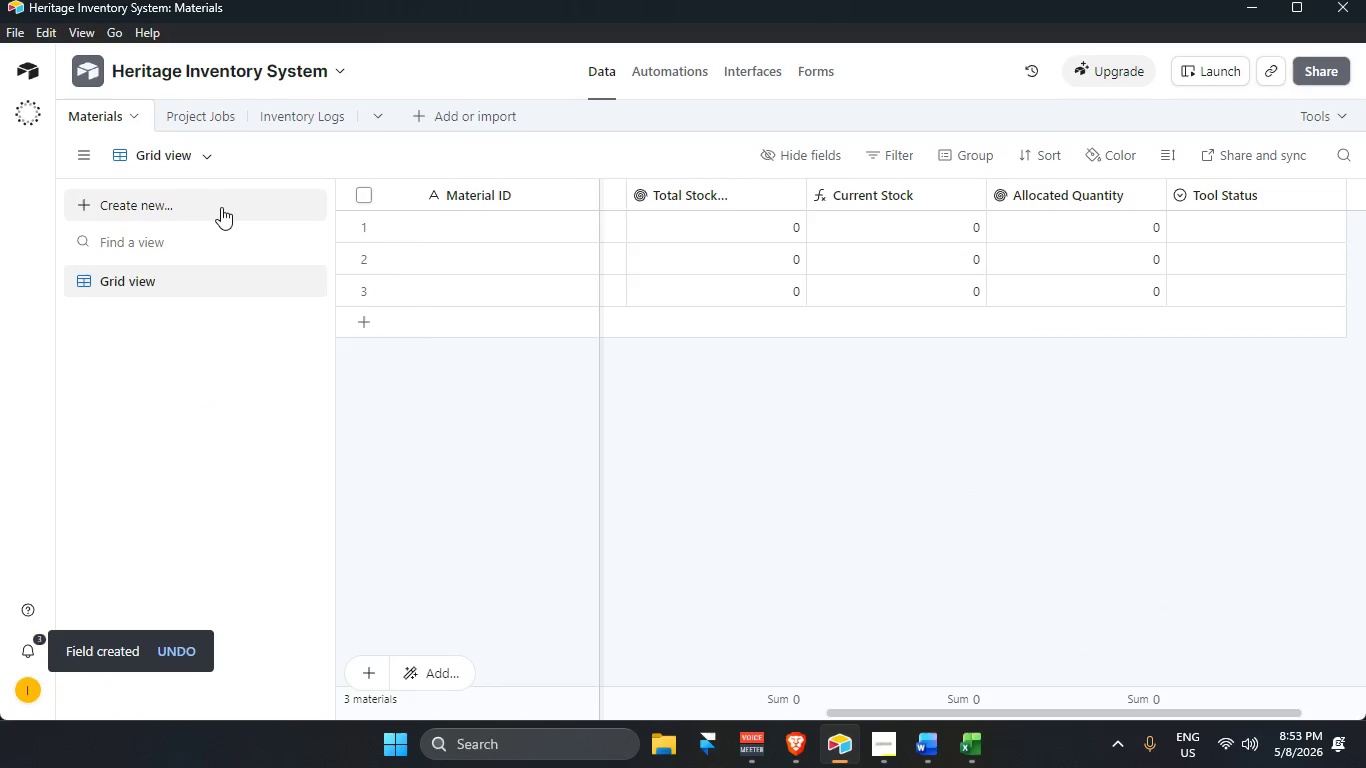 
left_click([221, 207])
 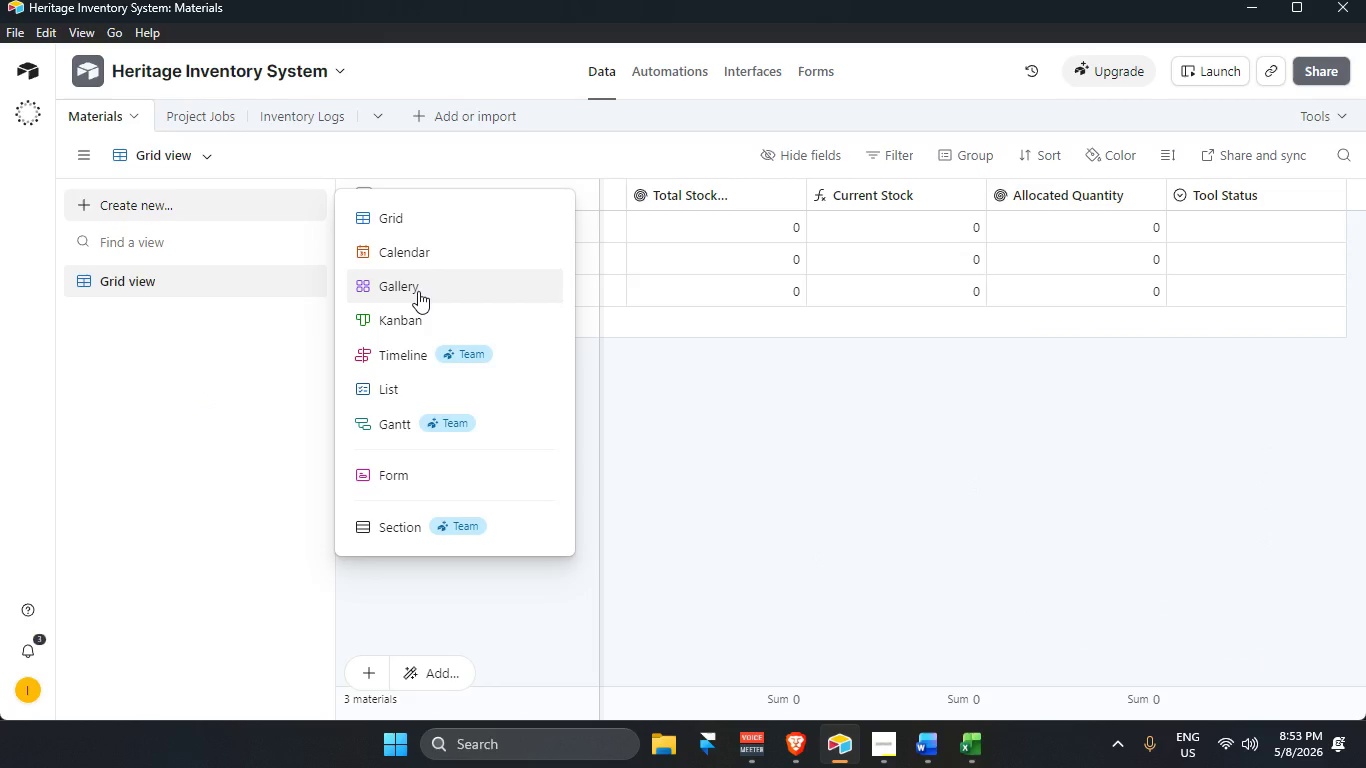 
left_click([433, 319])
 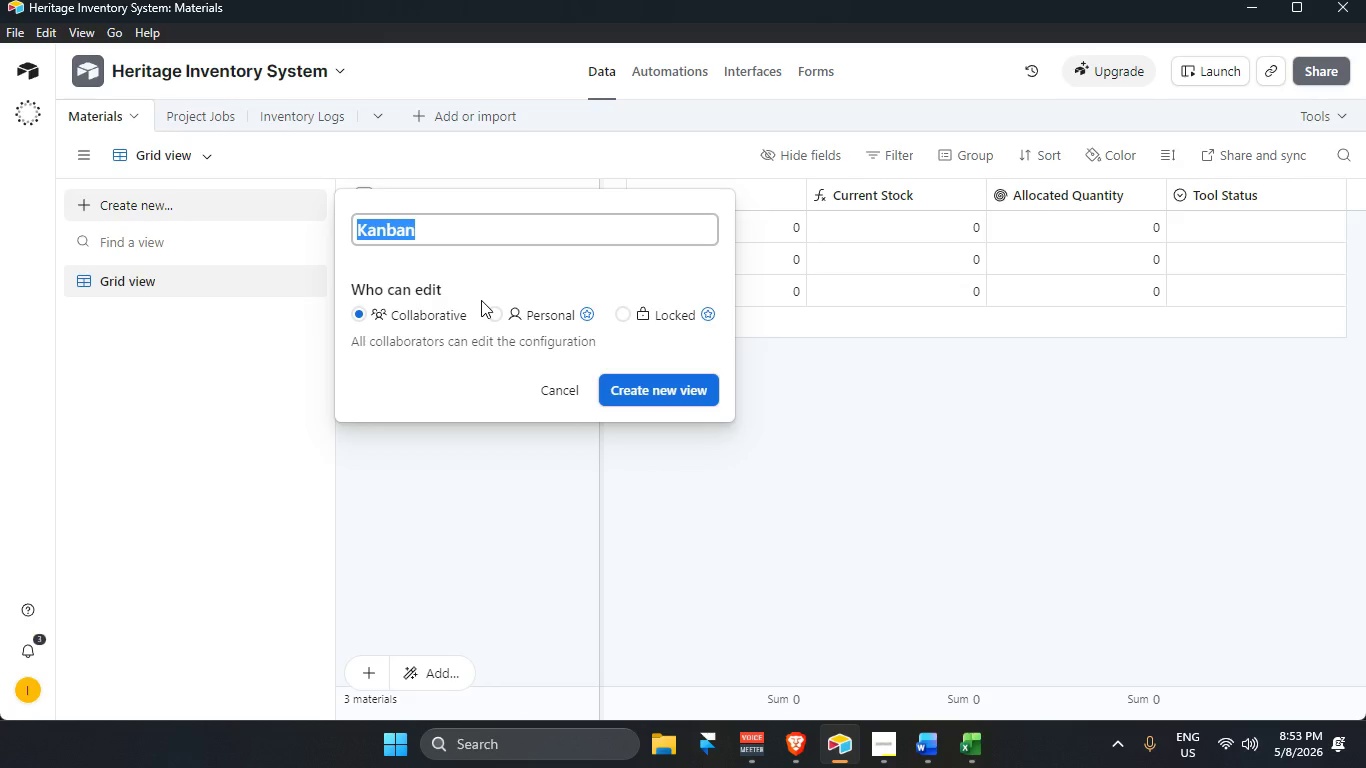 
key(Backspace)
 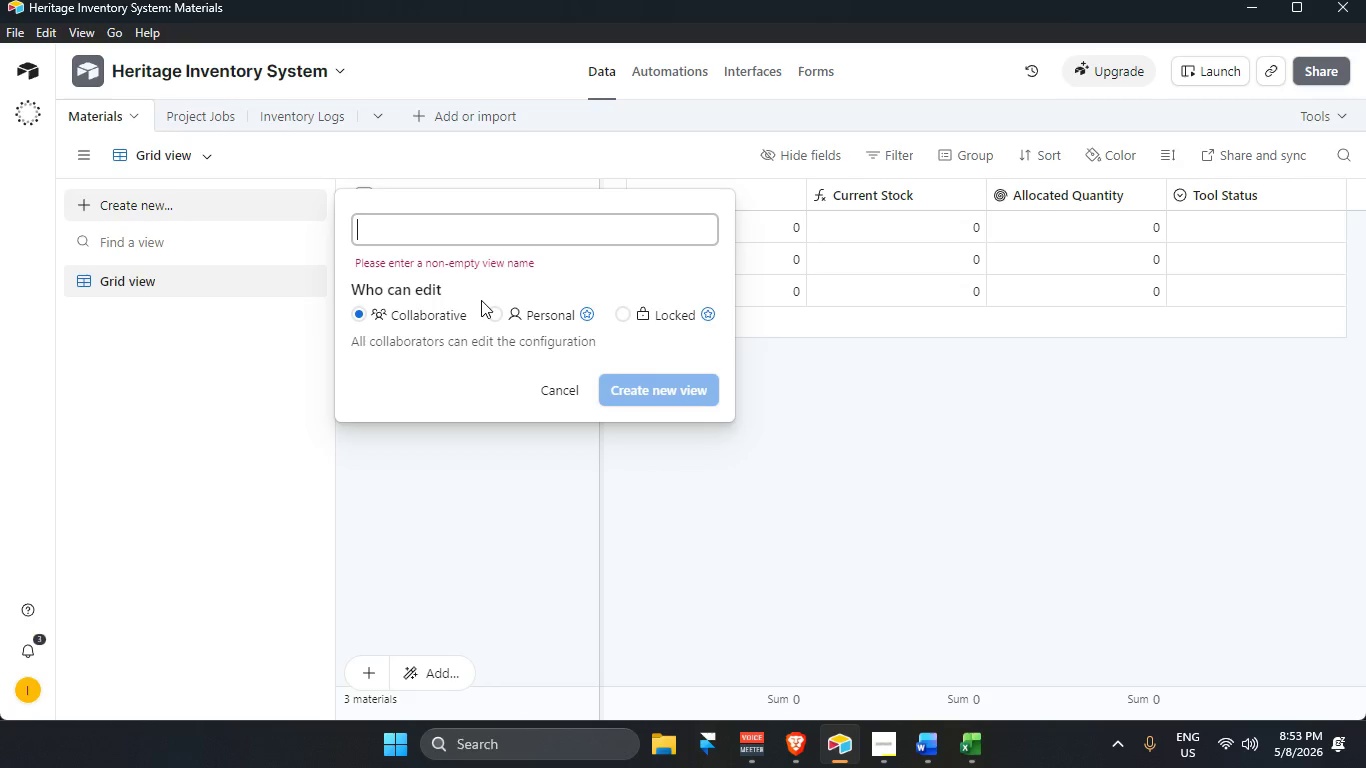 
type(Kanban View)
 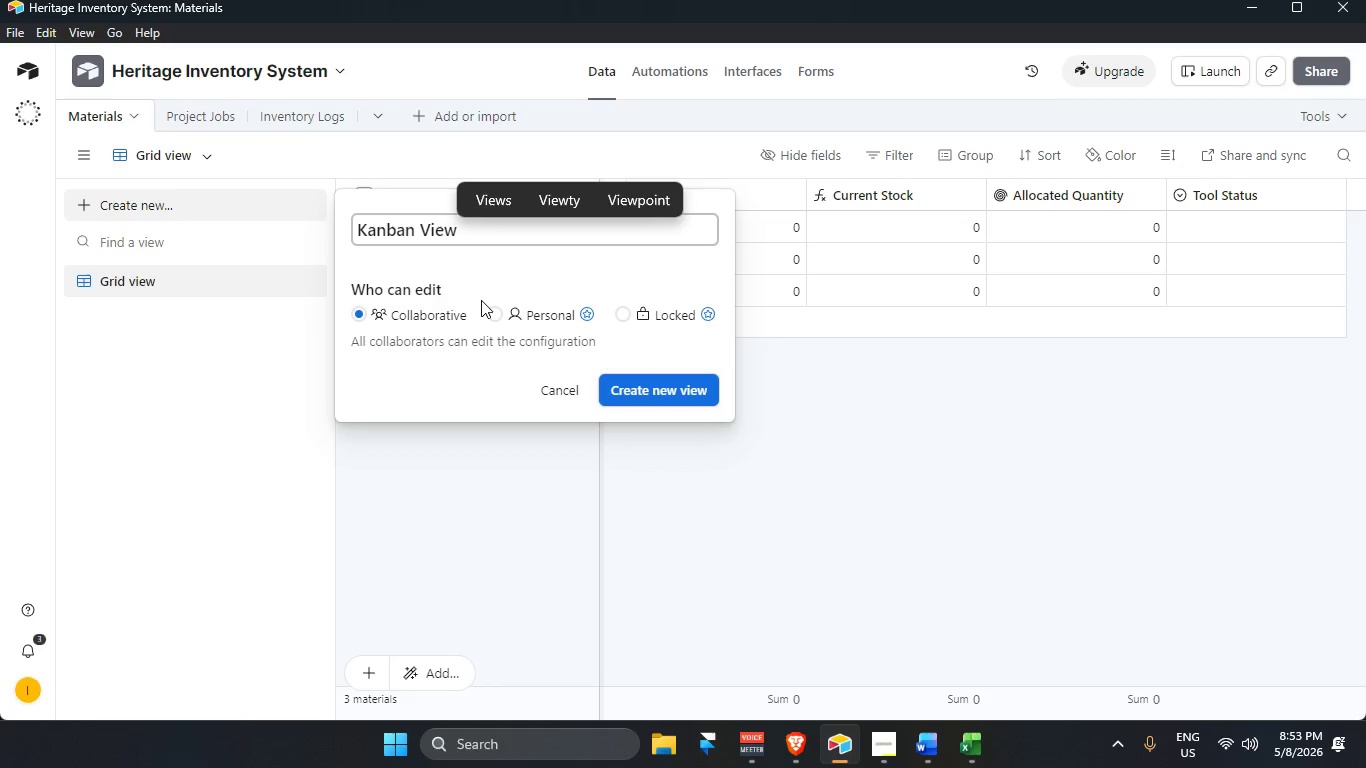 
left_click([674, 390])
 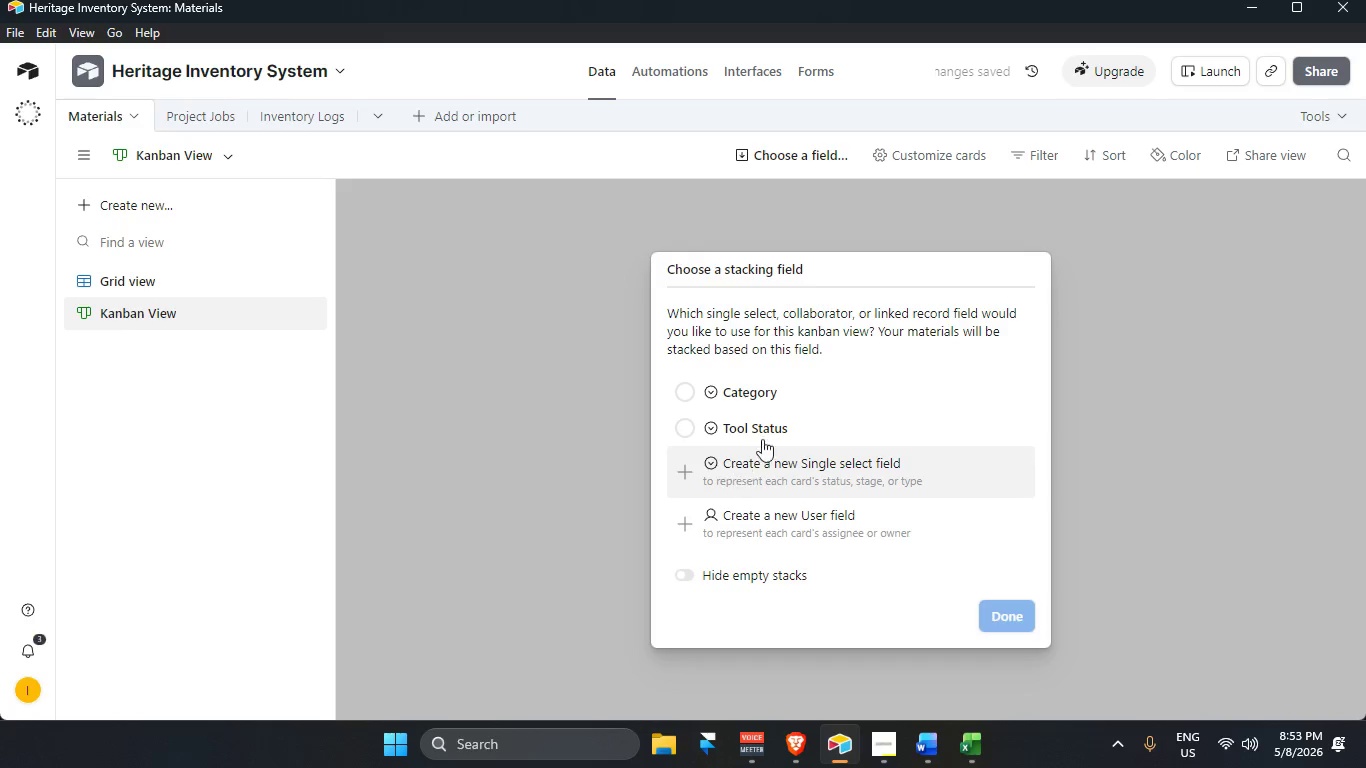 
left_click([757, 431])
 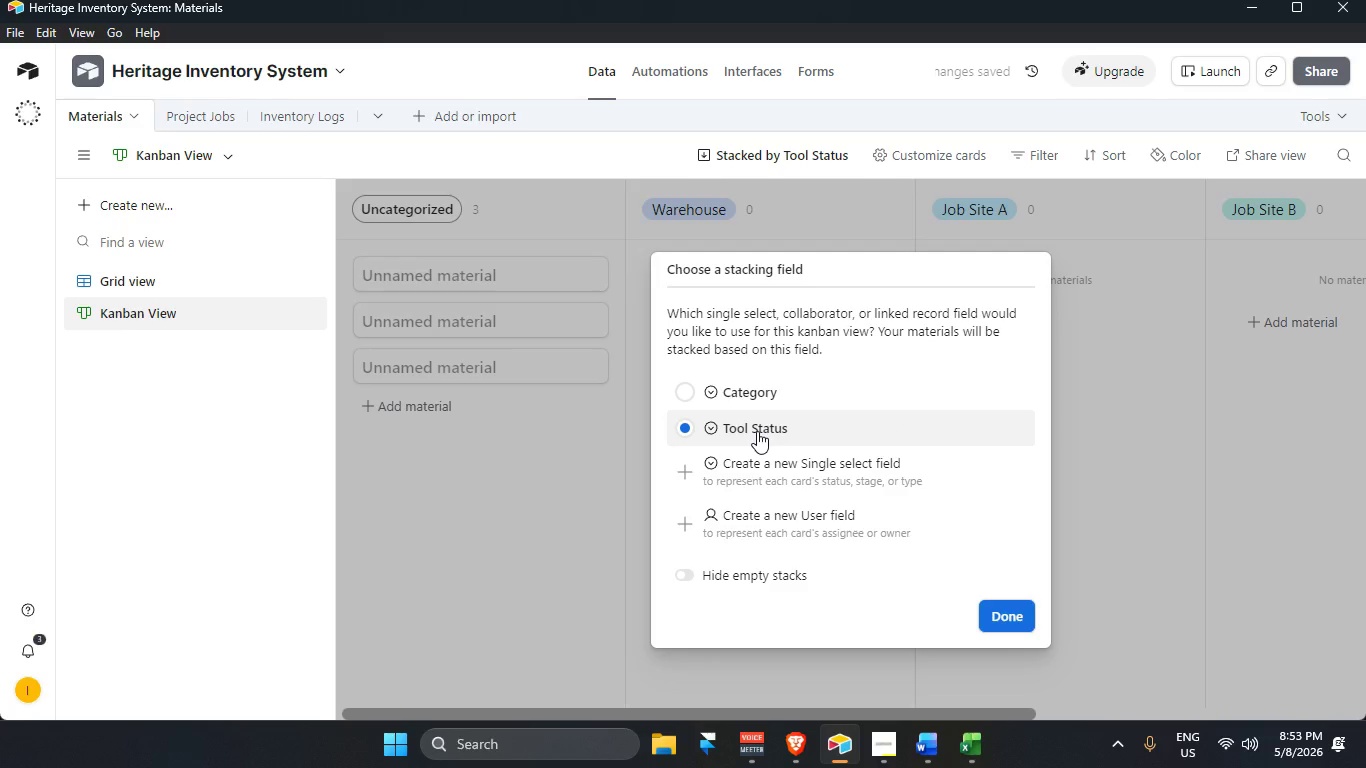 
scroll: coordinate [816, 487], scroll_direction: down, amount: 4.0
 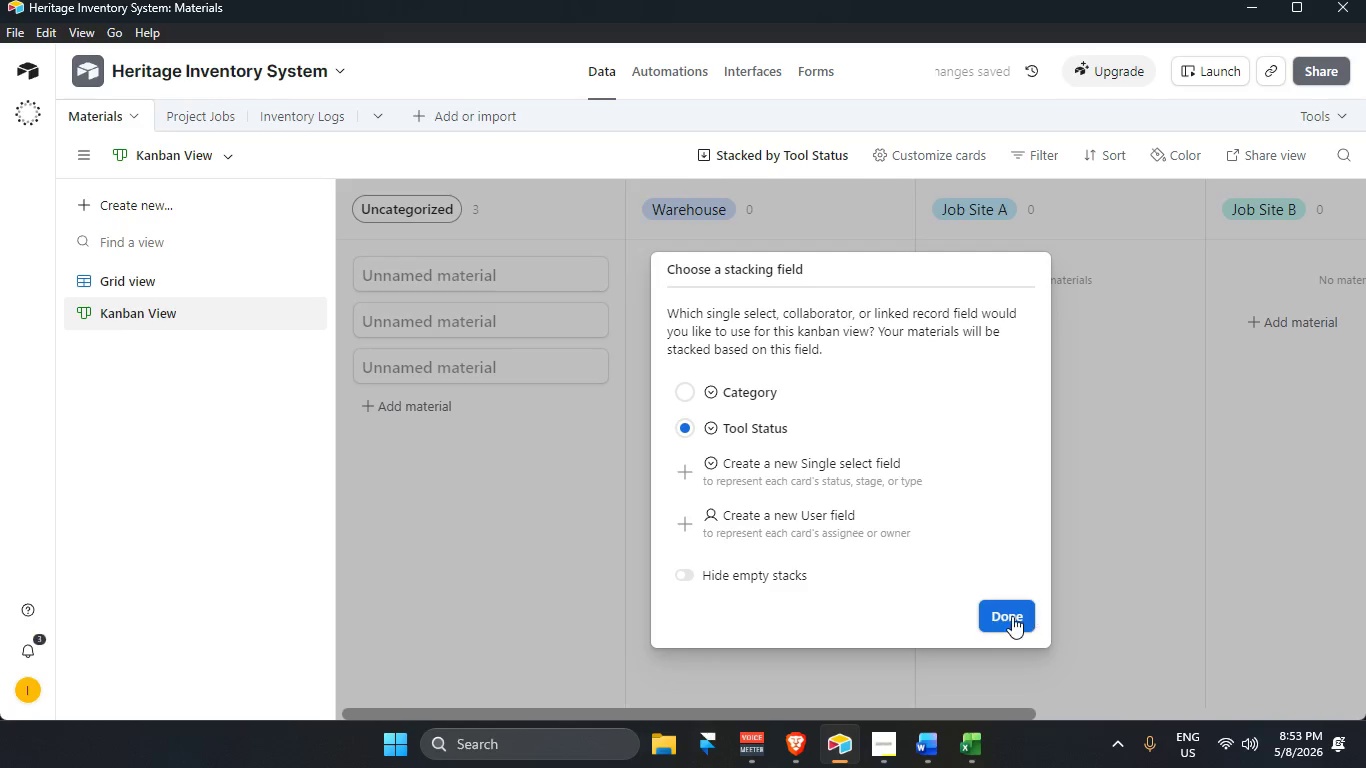 
left_click([1004, 614])
 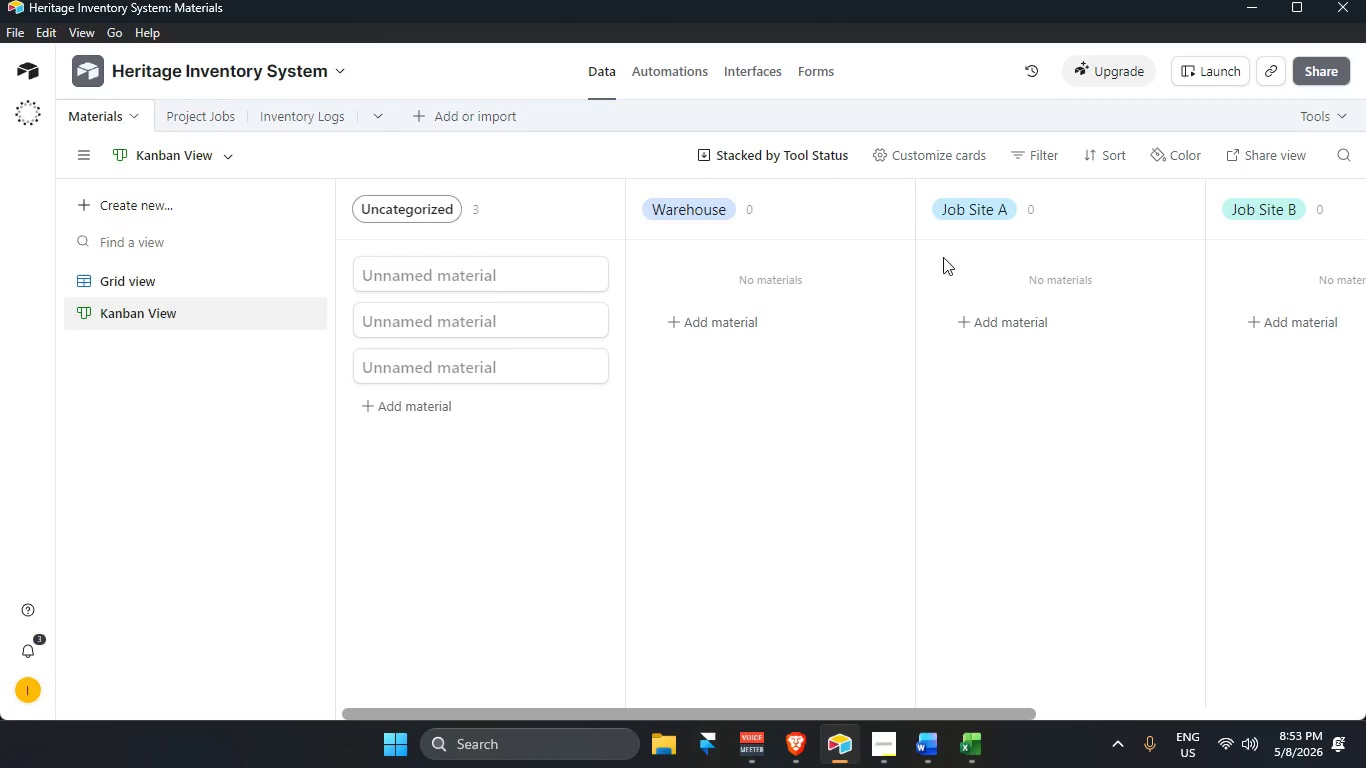 
left_click([1038, 155])
 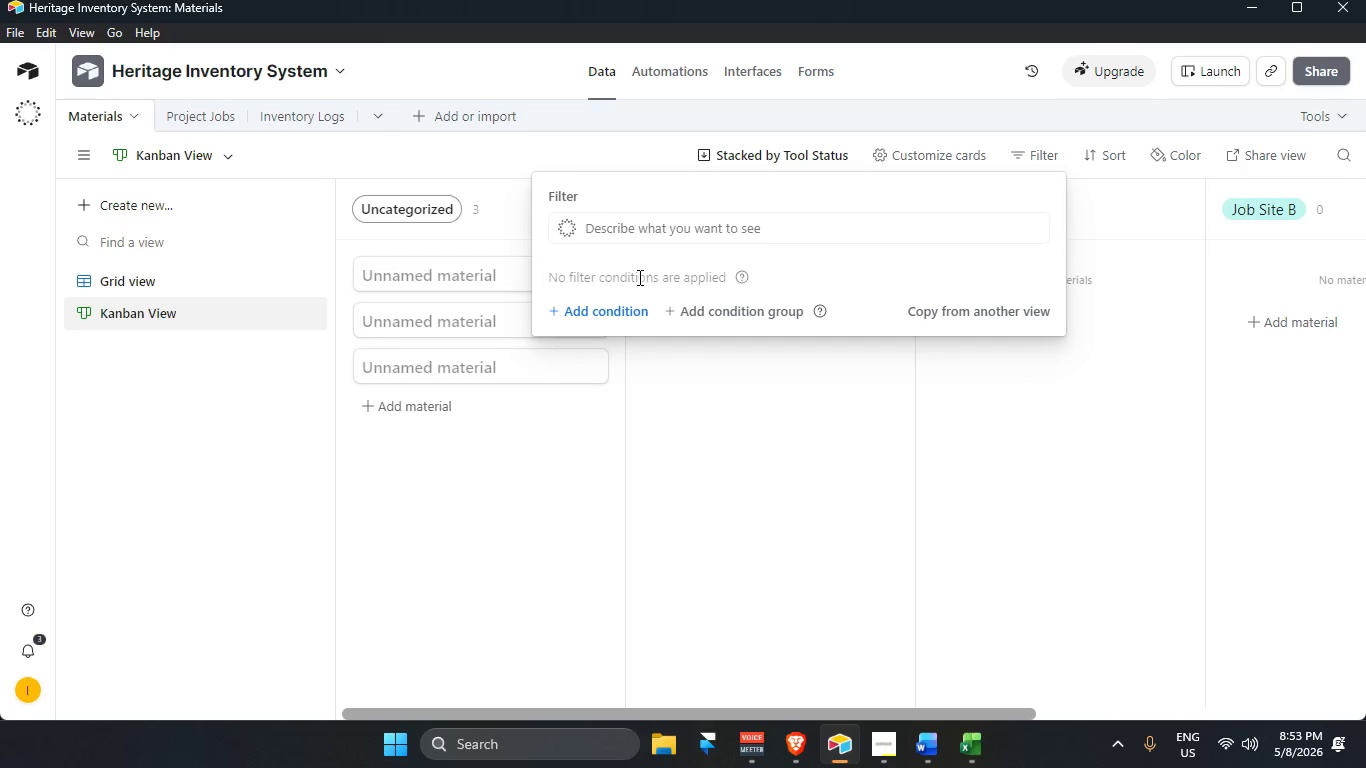 
left_click([629, 311])
 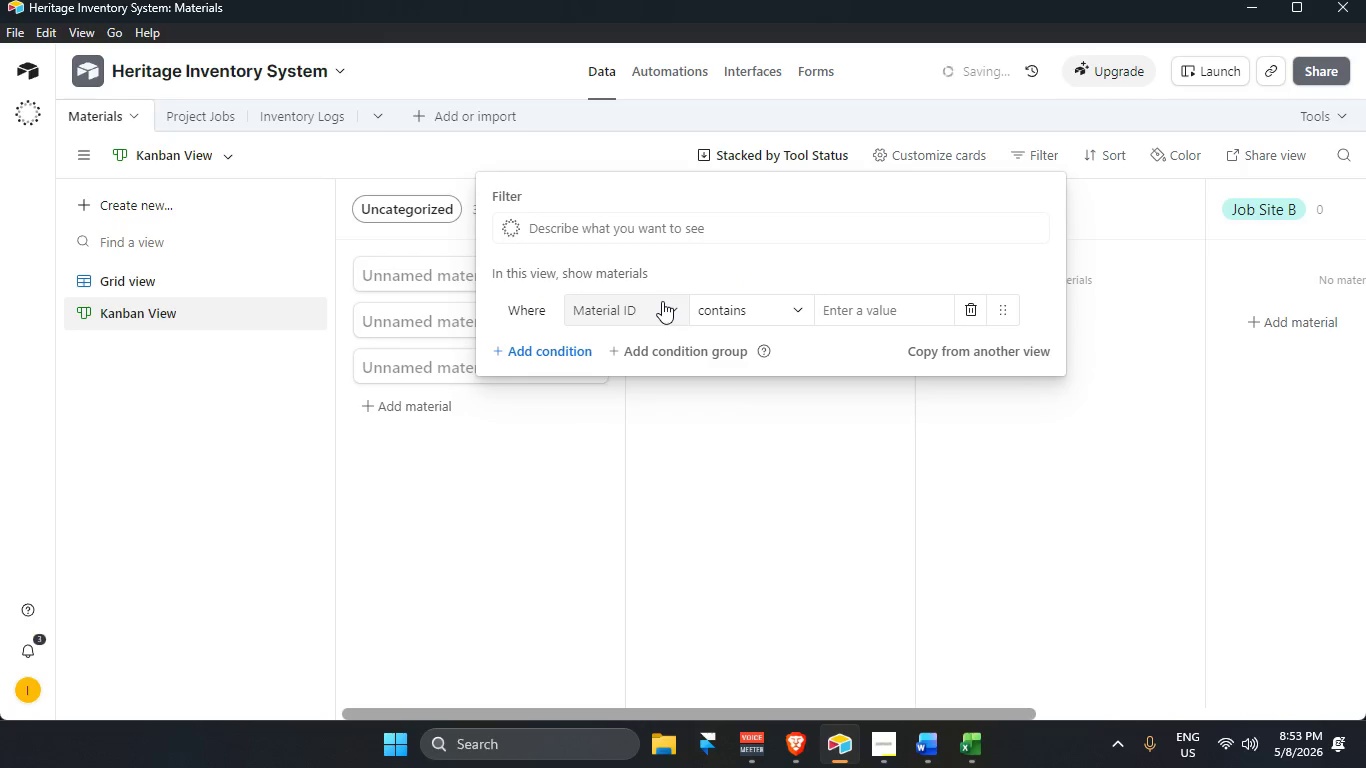 
left_click([659, 302])
 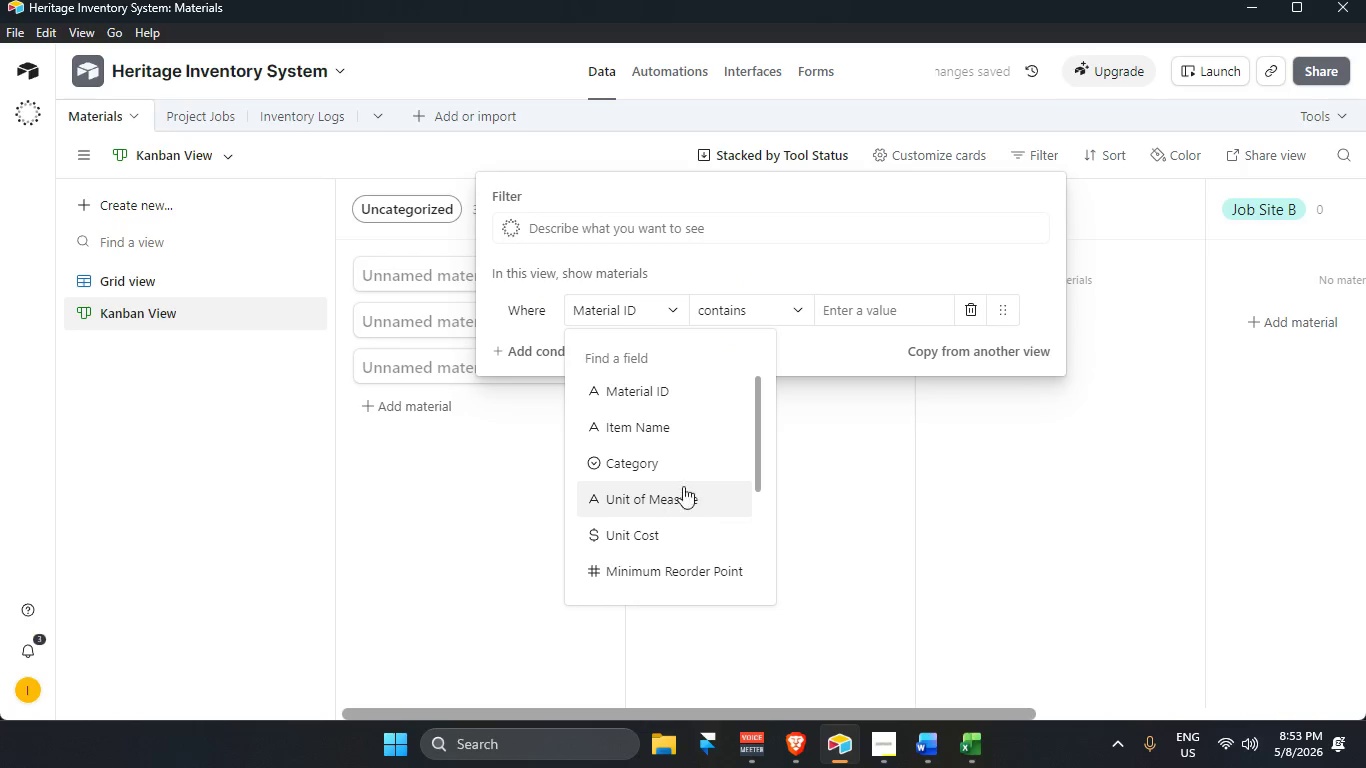 
left_click([675, 456])
 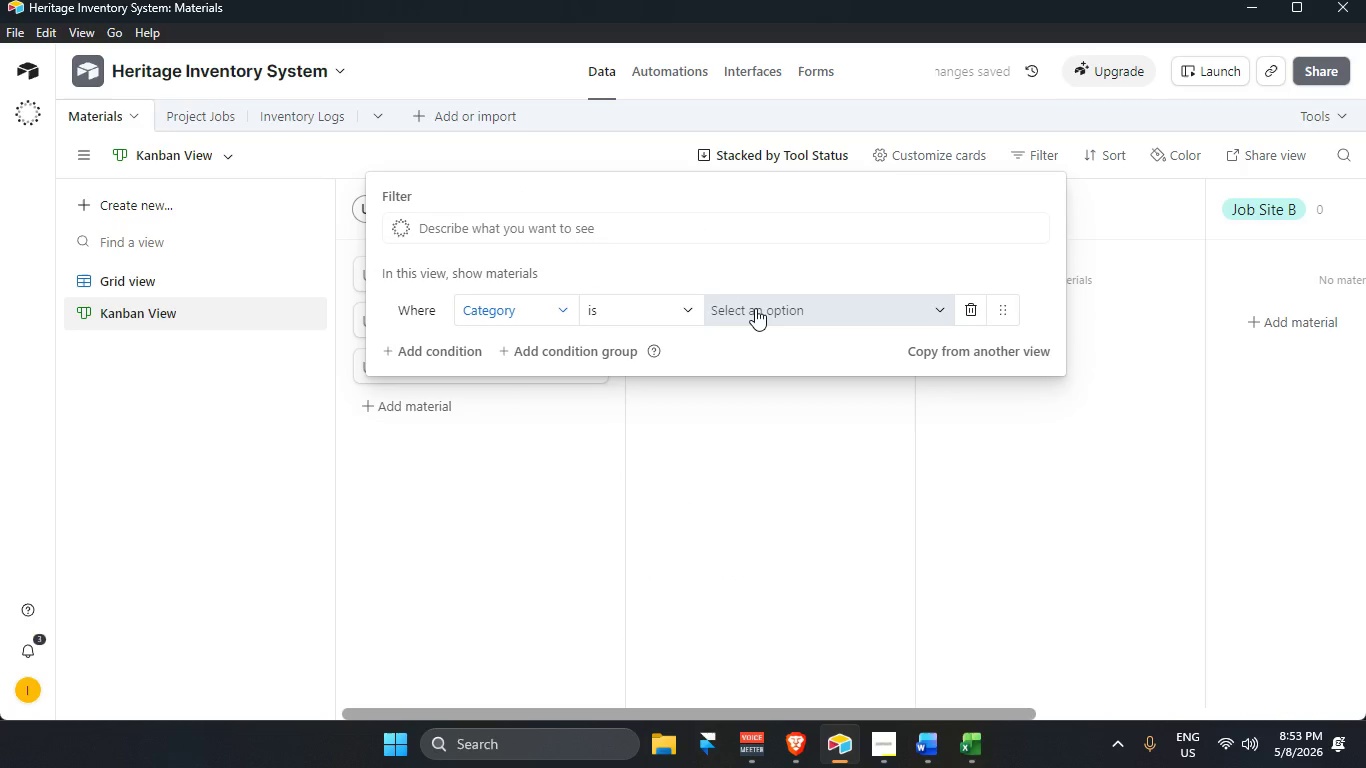 
left_click([755, 308])
 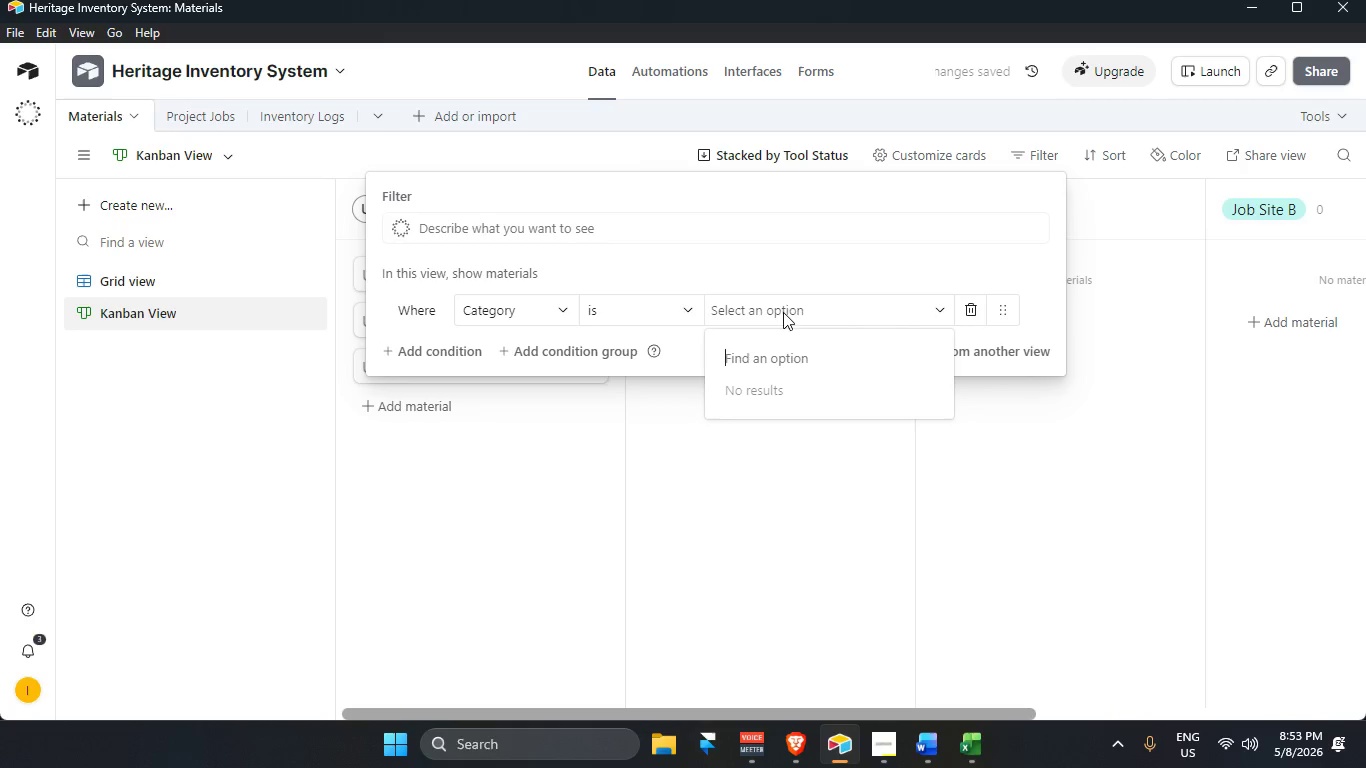 
left_click([902, 302])
 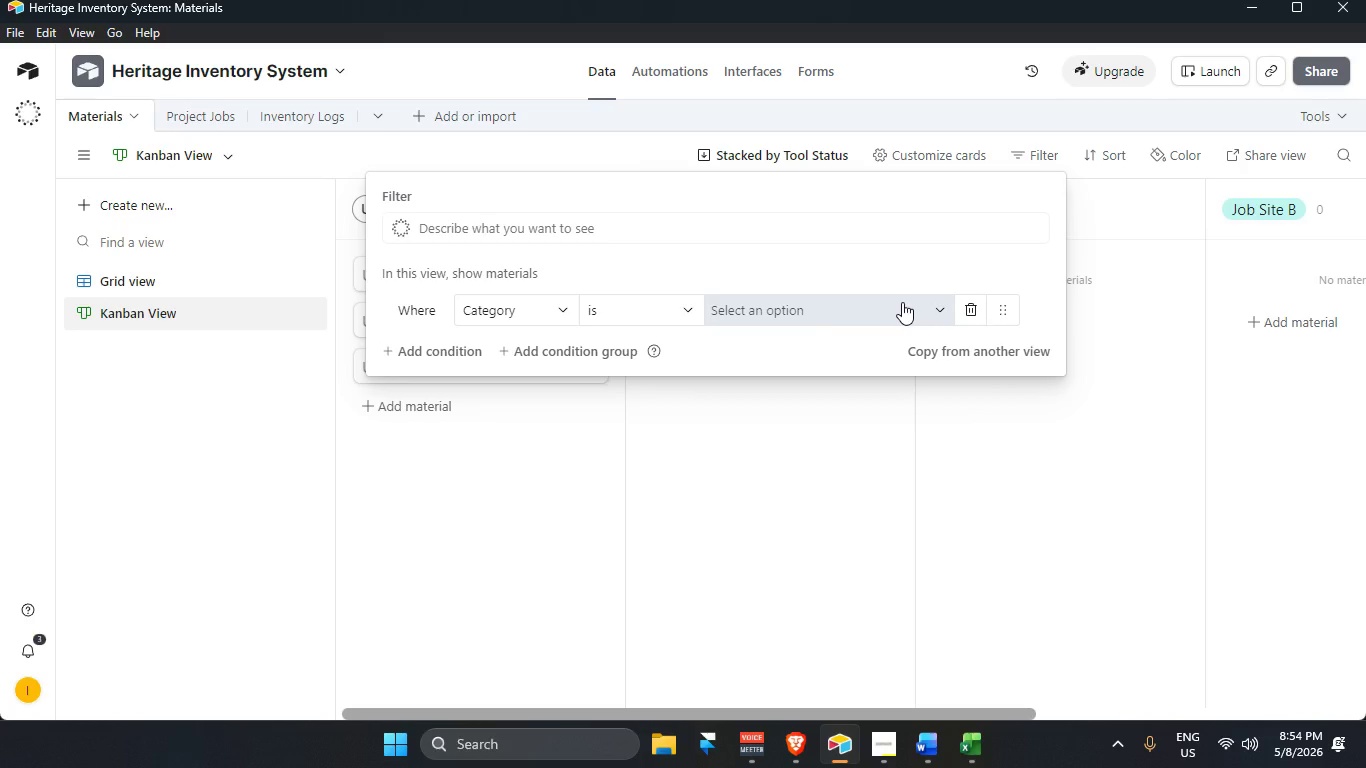 
left_click([902, 302])
 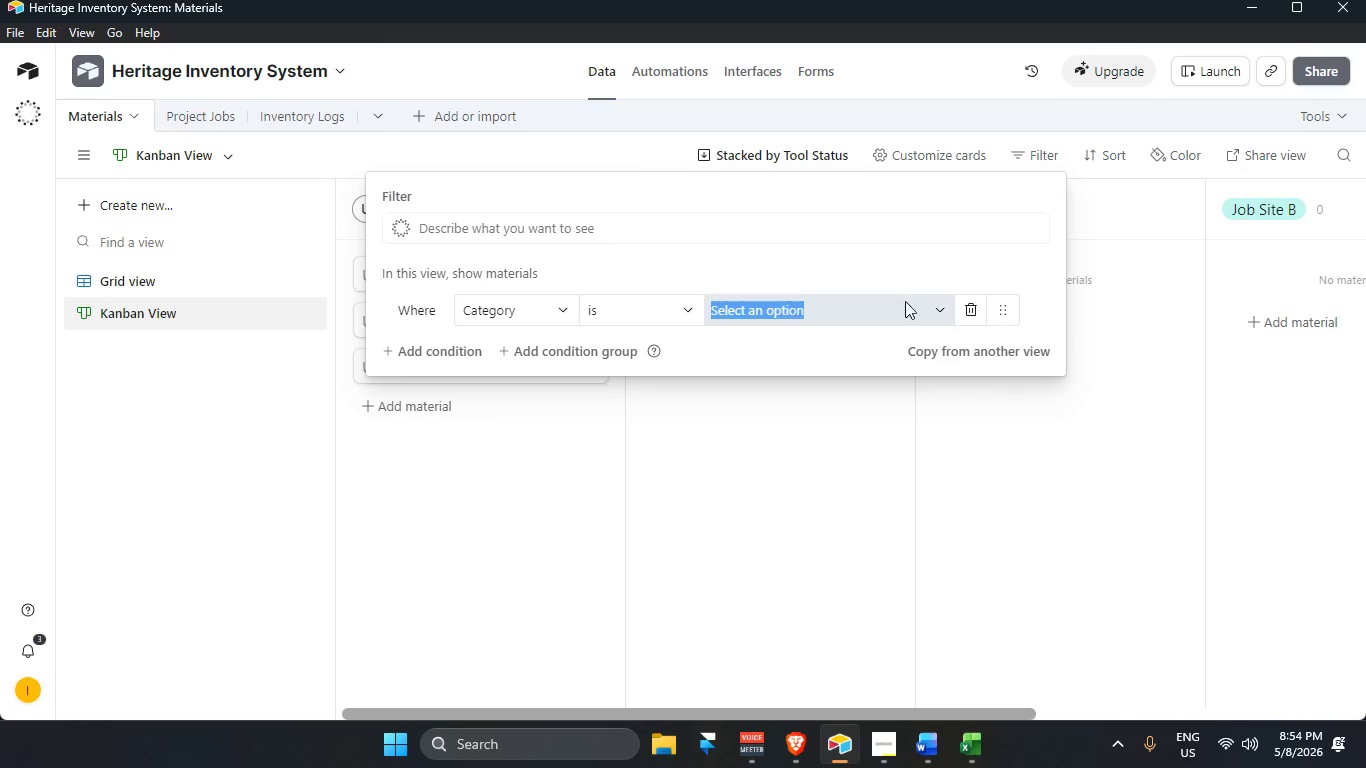 
triple_click([901, 302])
 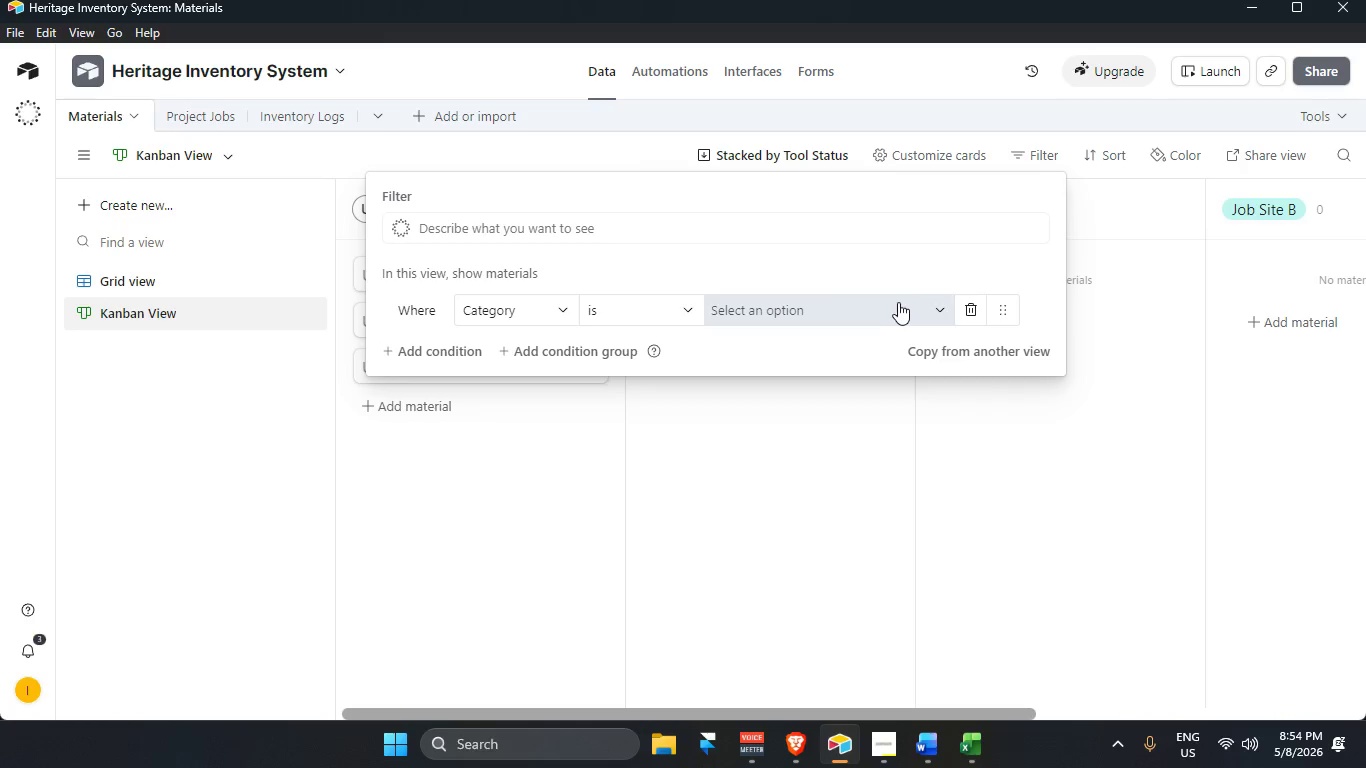 
triple_click([898, 302])
 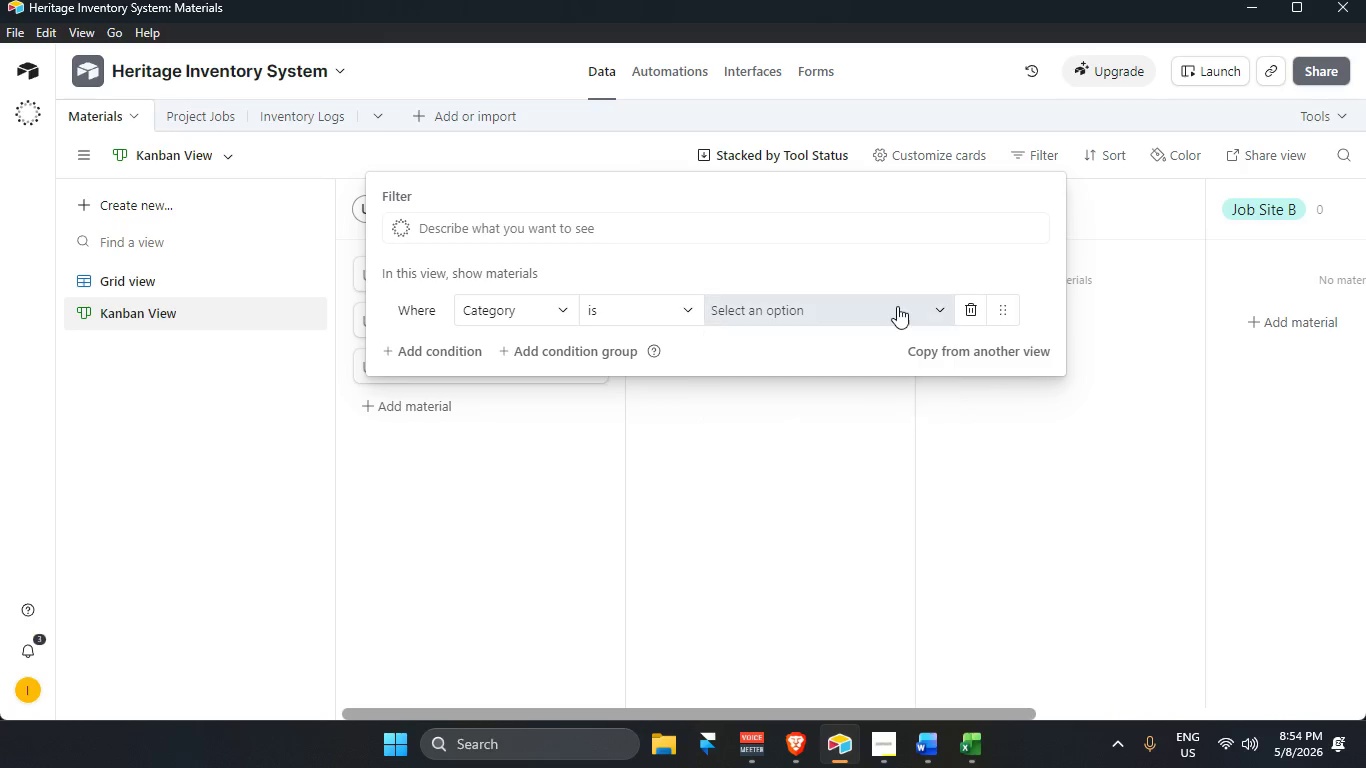 
triple_click([897, 306])
 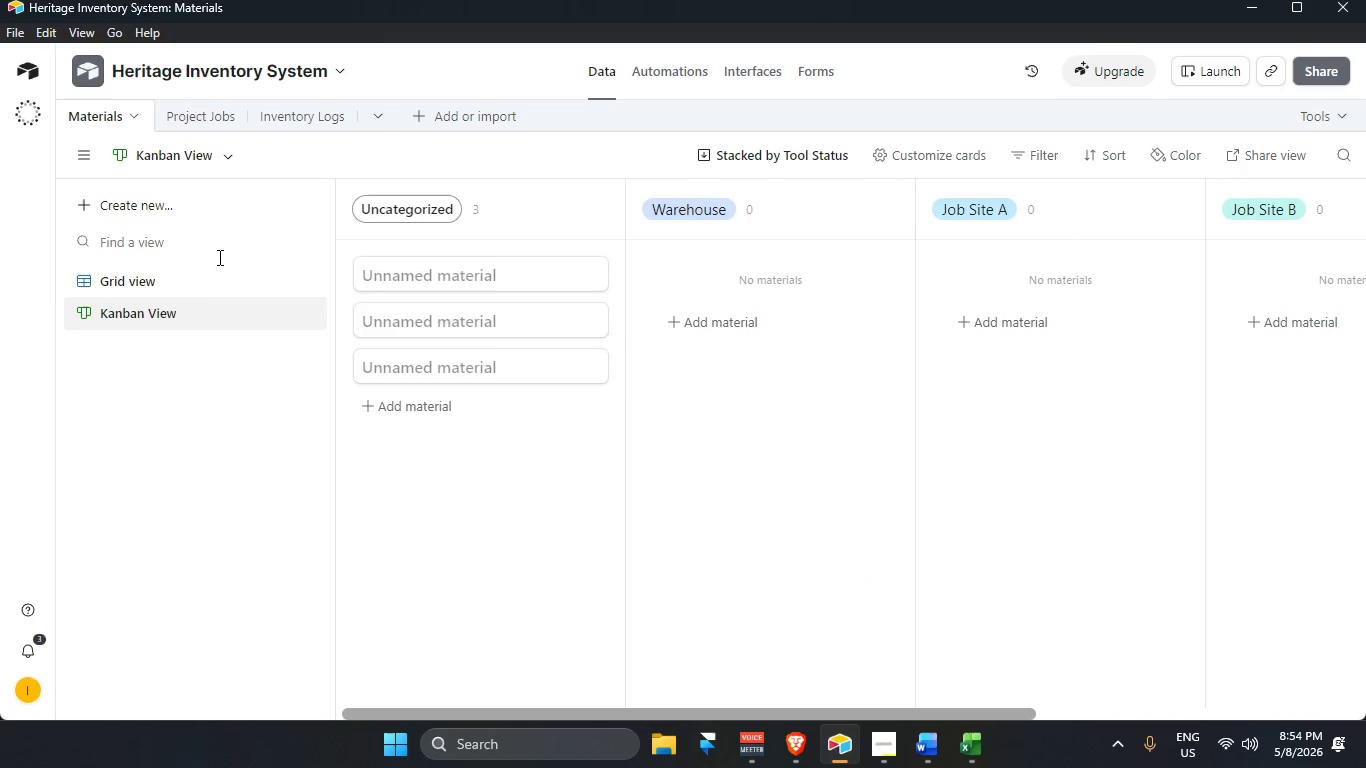 
left_click([194, 283])
 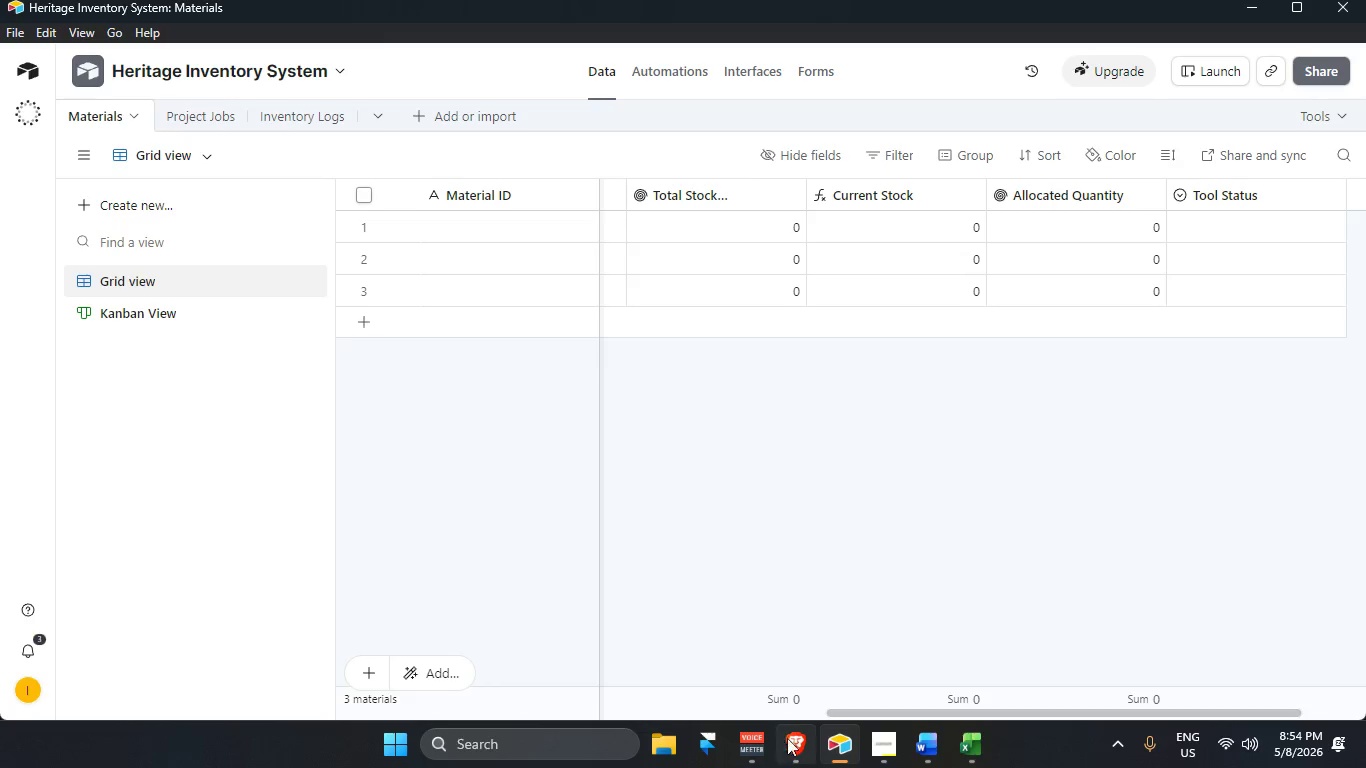 
left_click_drag(start_coordinate=[846, 708], to_coordinate=[438, 653])
 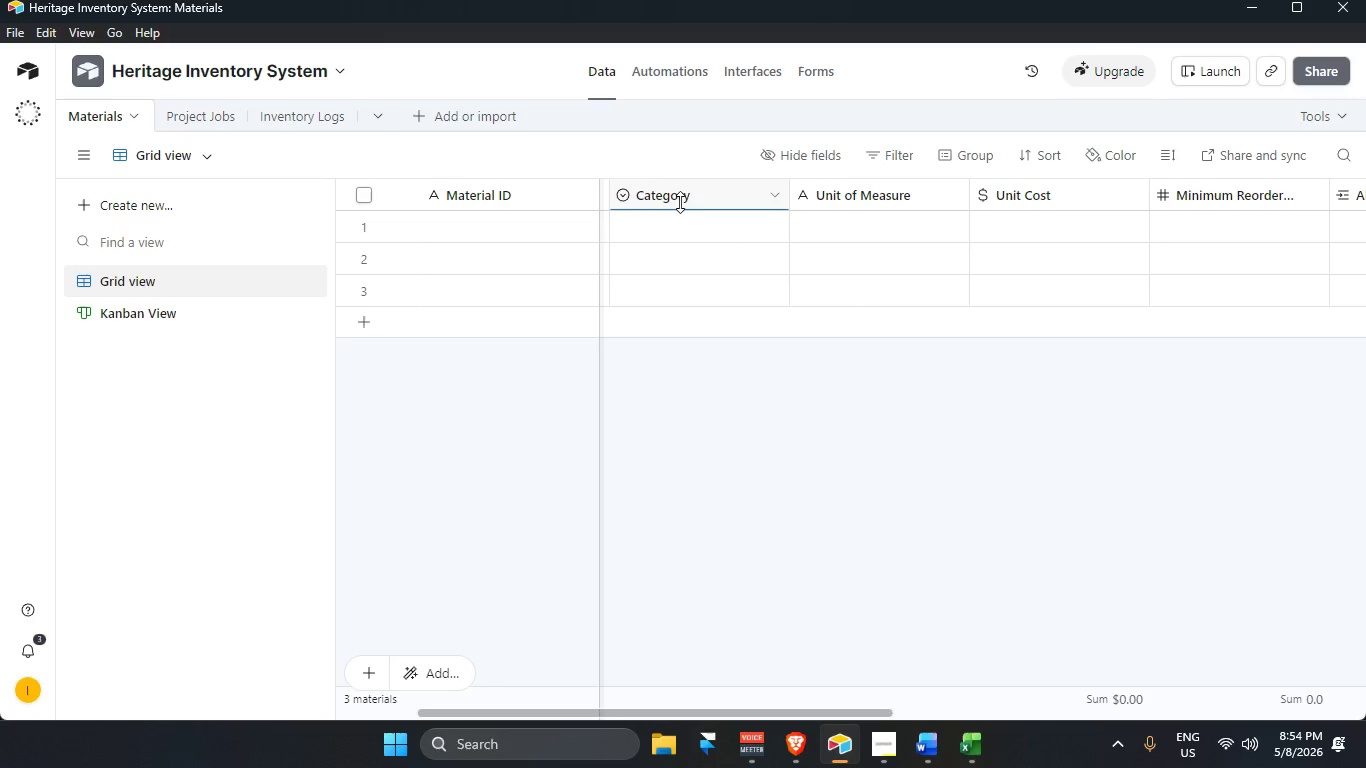 
double_click([680, 202])
 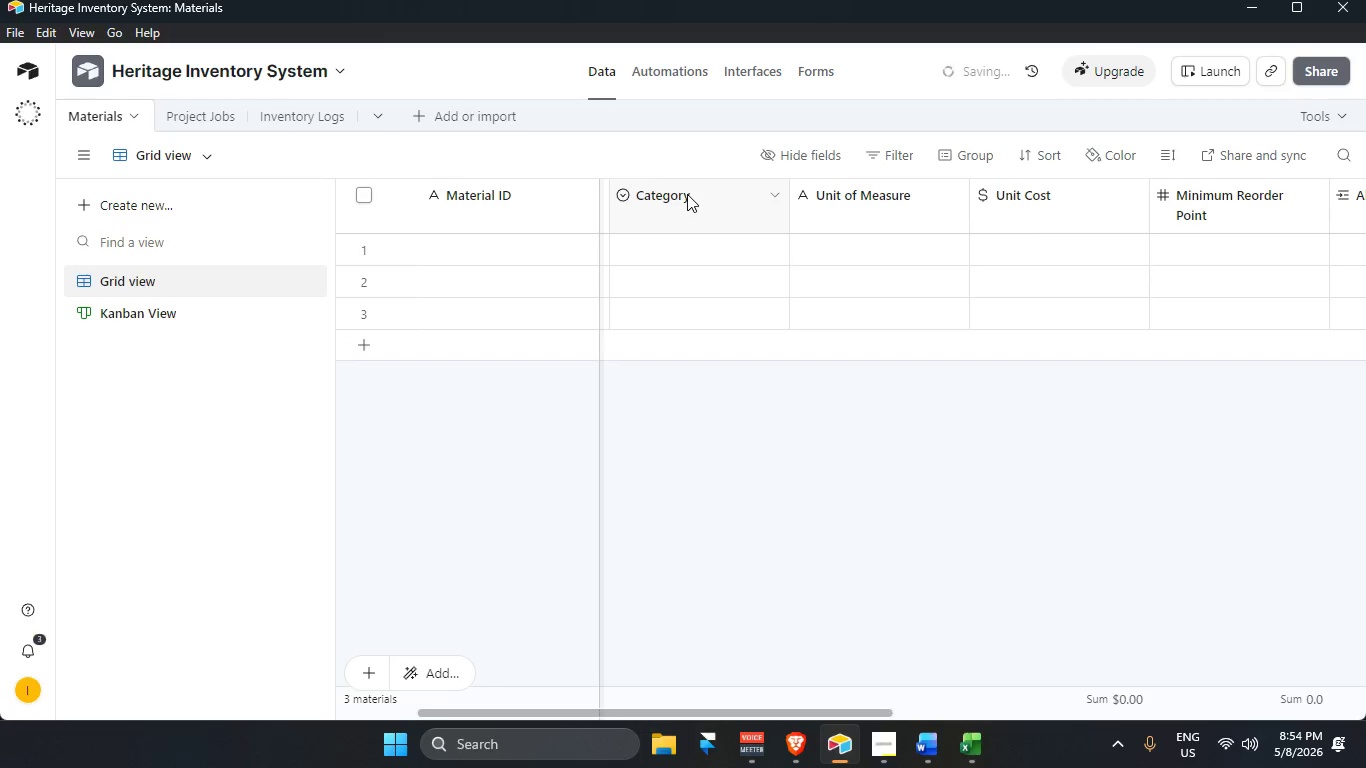 
triple_click([687, 193])
 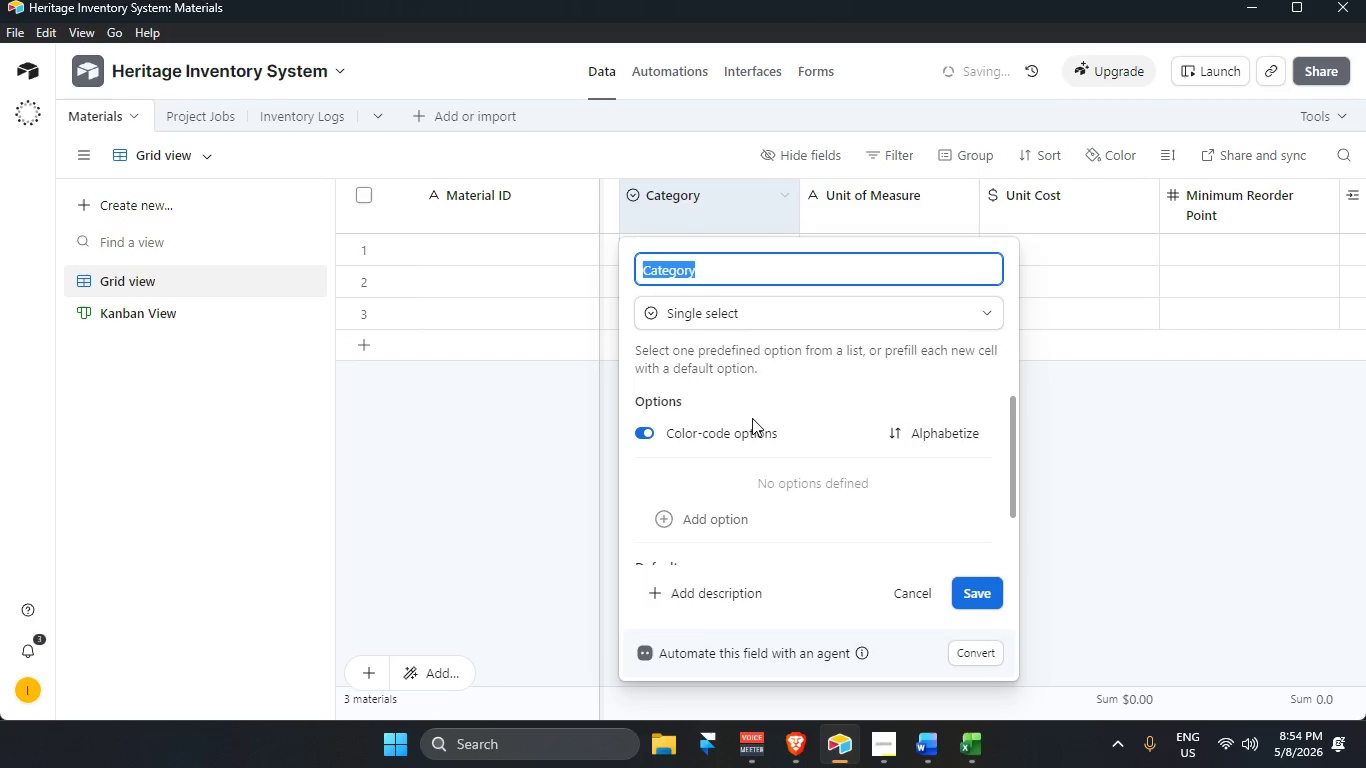 
left_click([756, 524])
 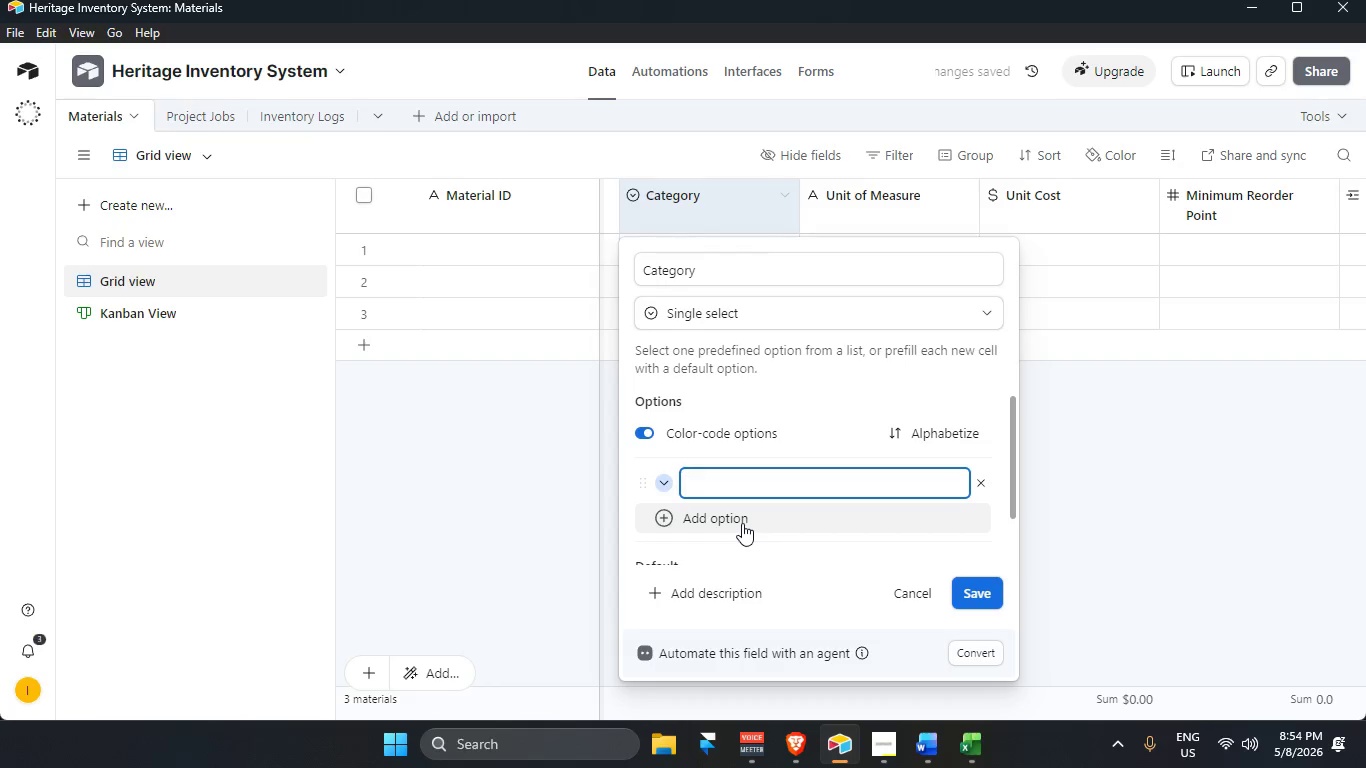 
type(Tools)
 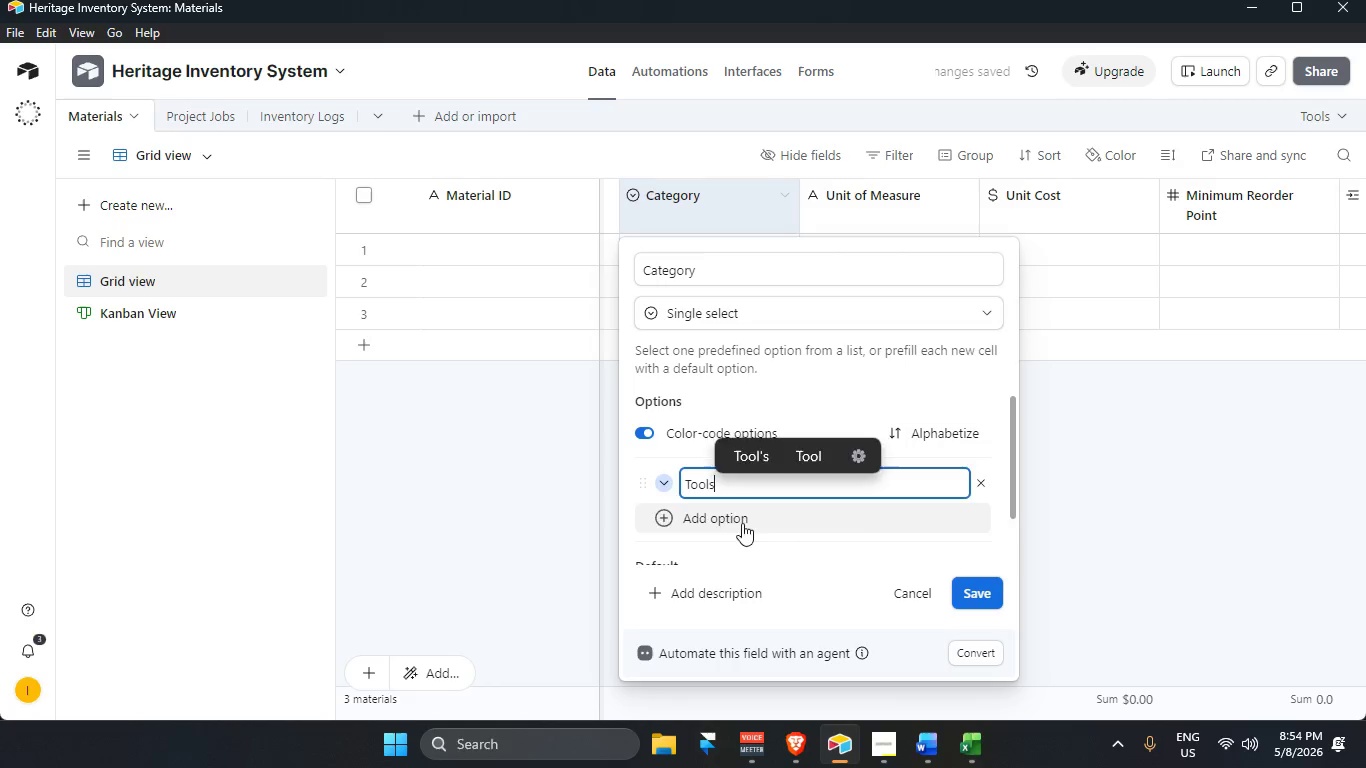 
key(Enter)
 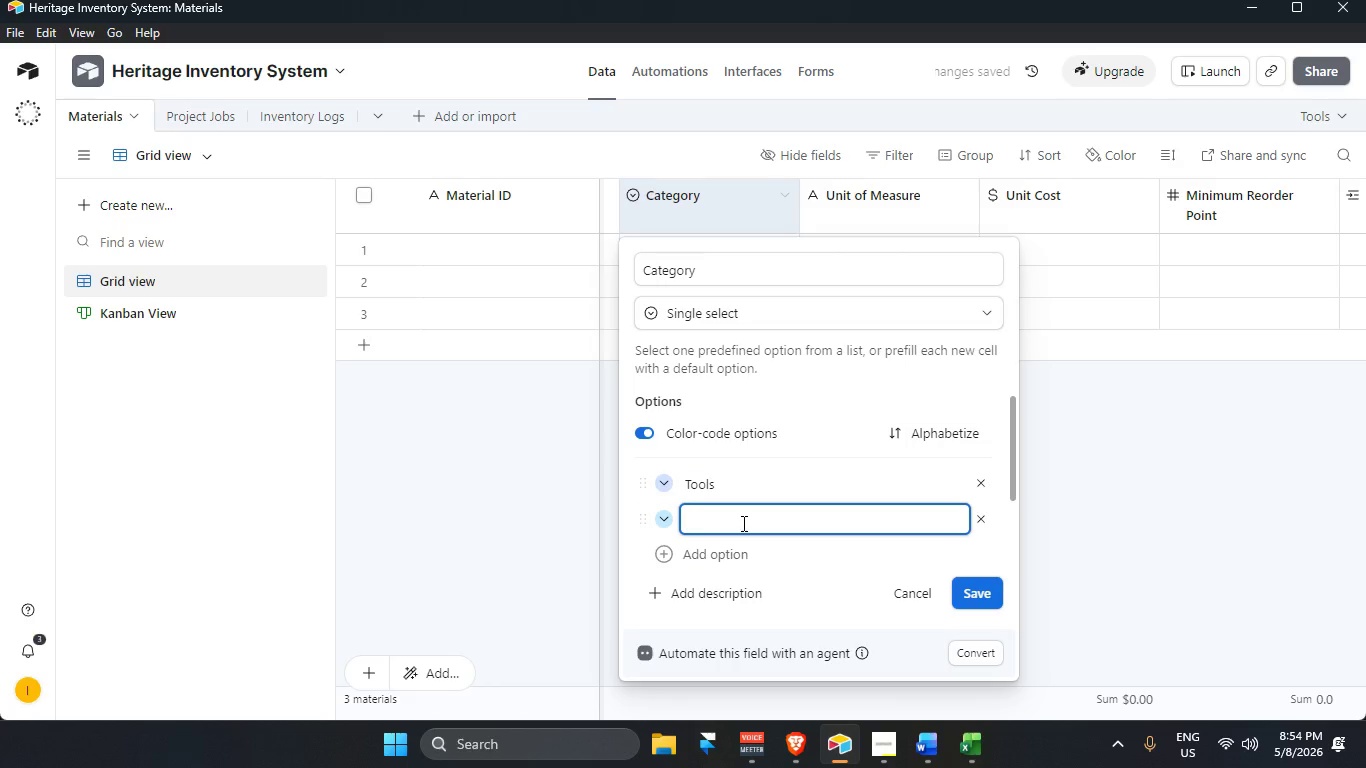 
key(Backspace)
 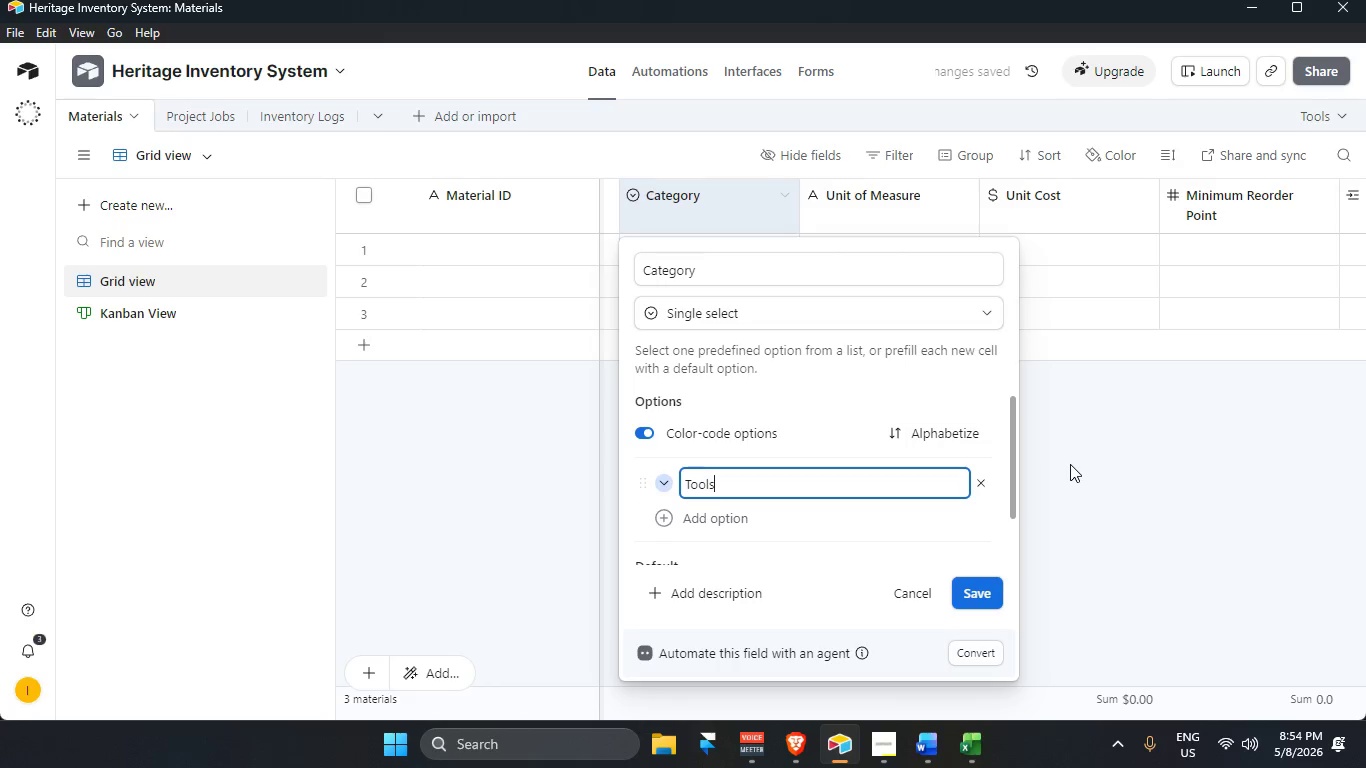 
left_click([1122, 442])
 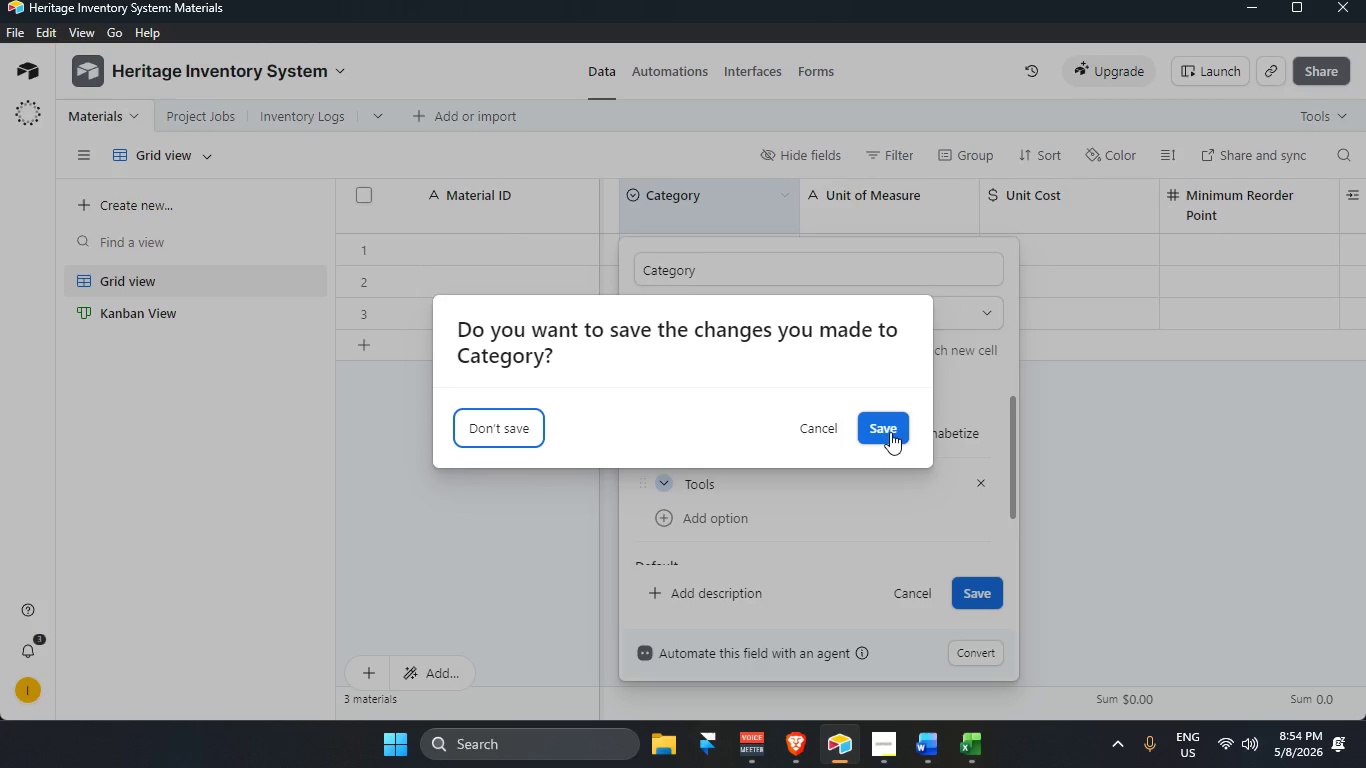 
left_click([887, 426])
 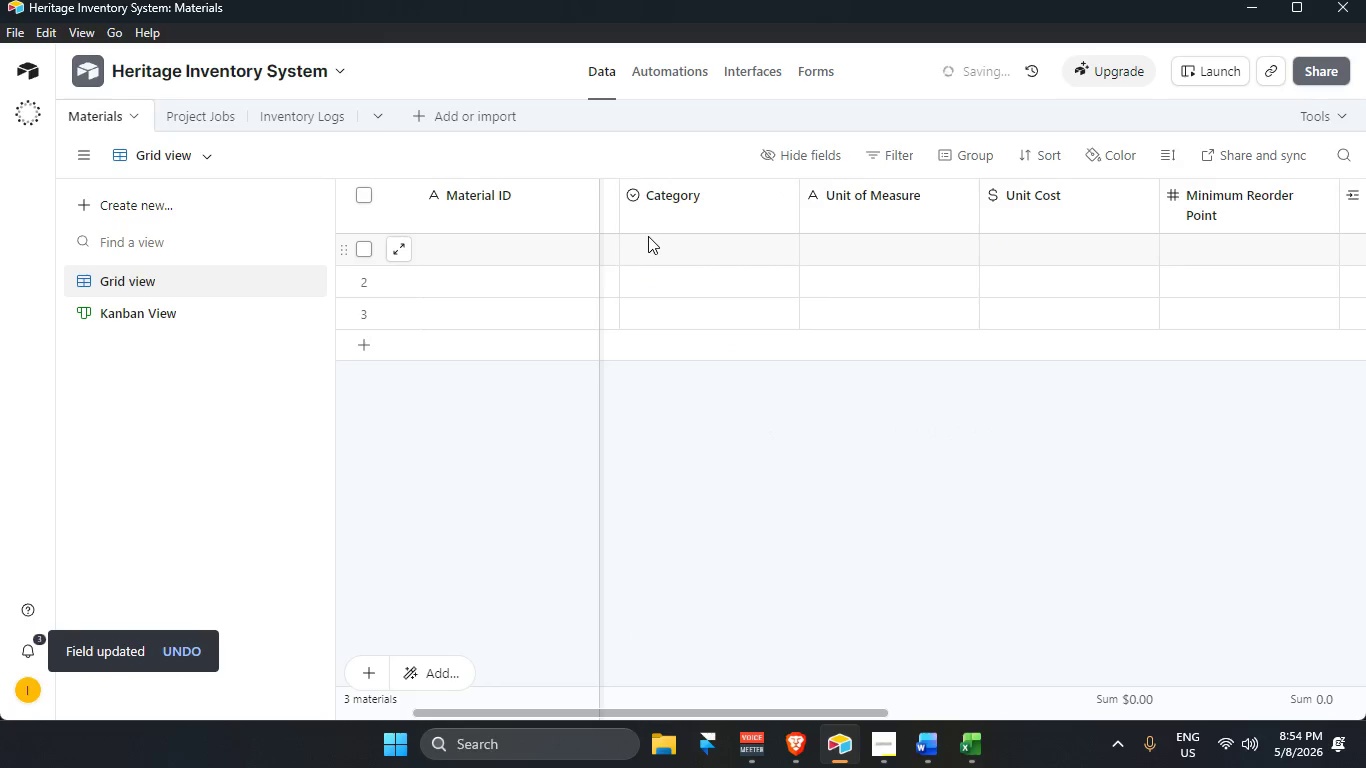 
left_click_drag(start_coordinate=[654, 227], to_coordinate=[666, 168])
 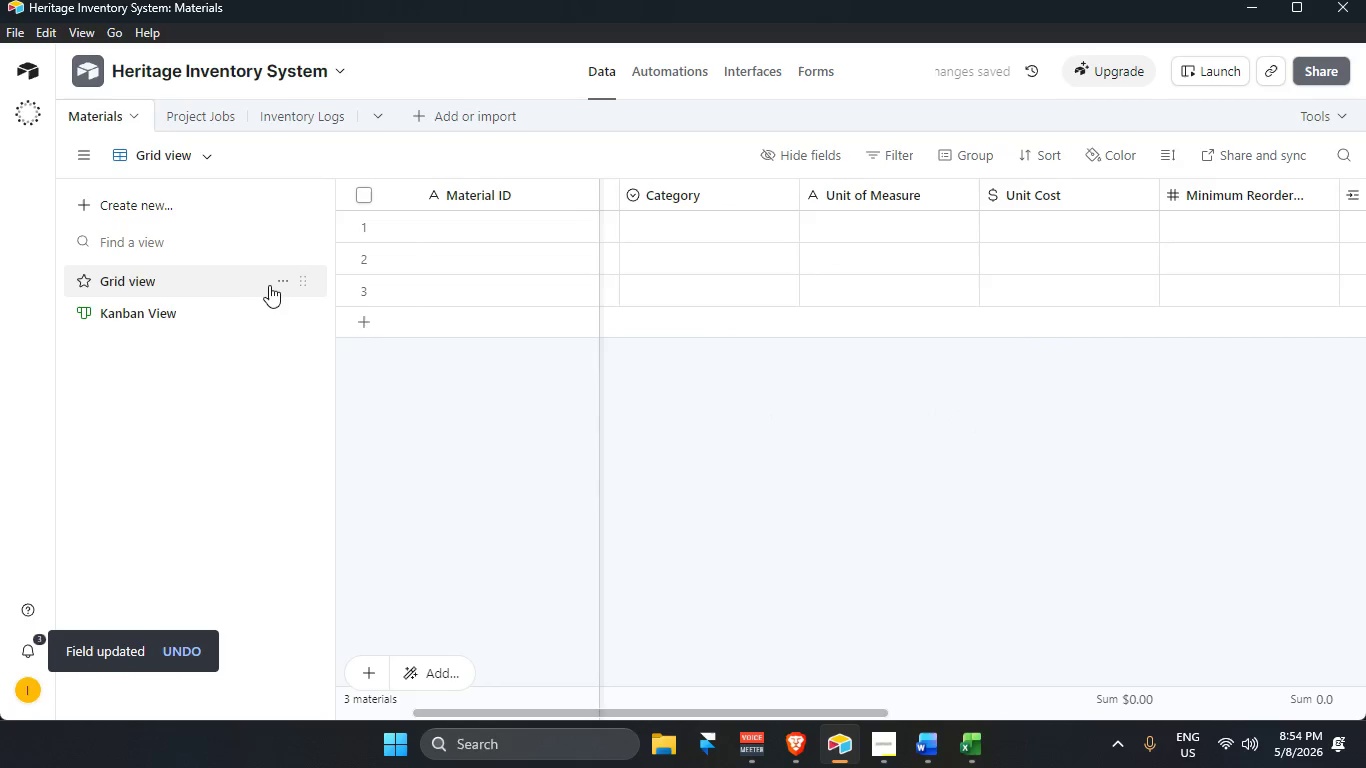 
double_click([198, 301])
 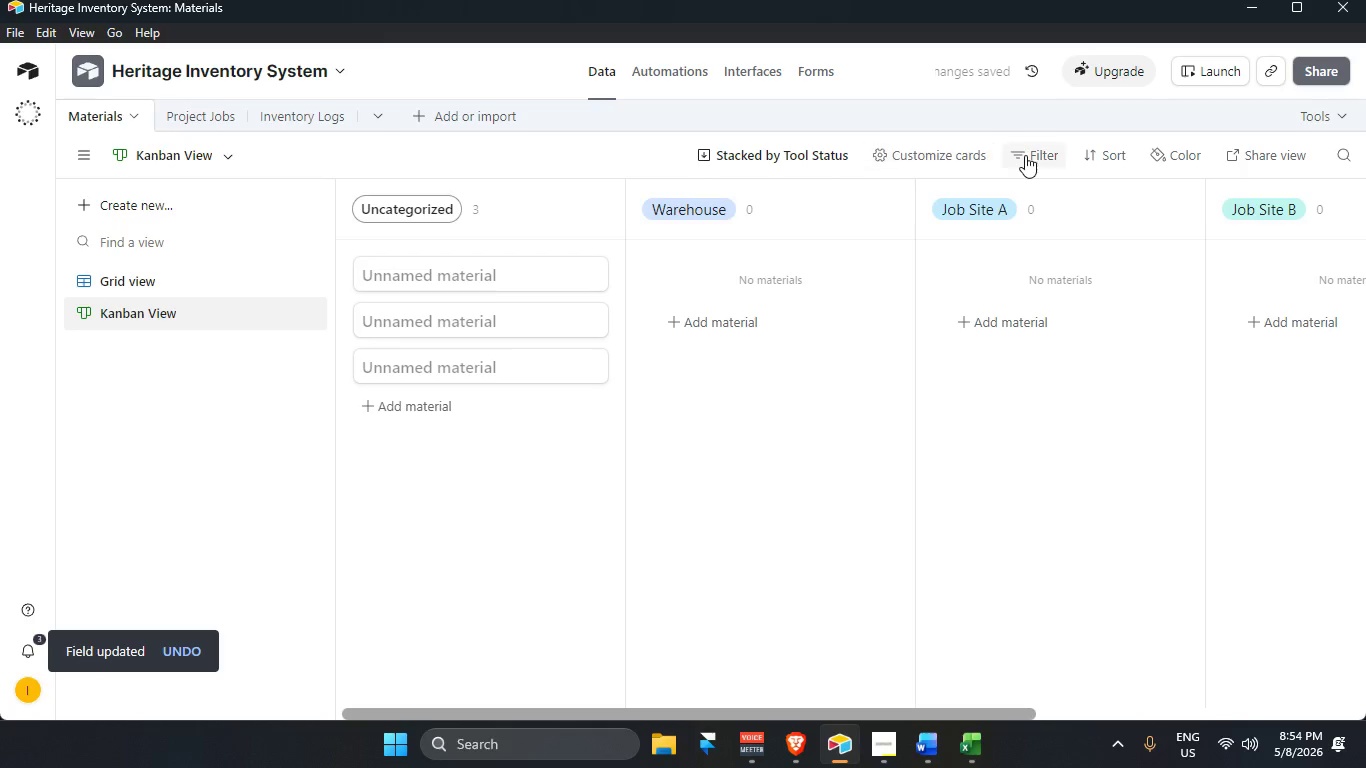 
left_click([1030, 154])
 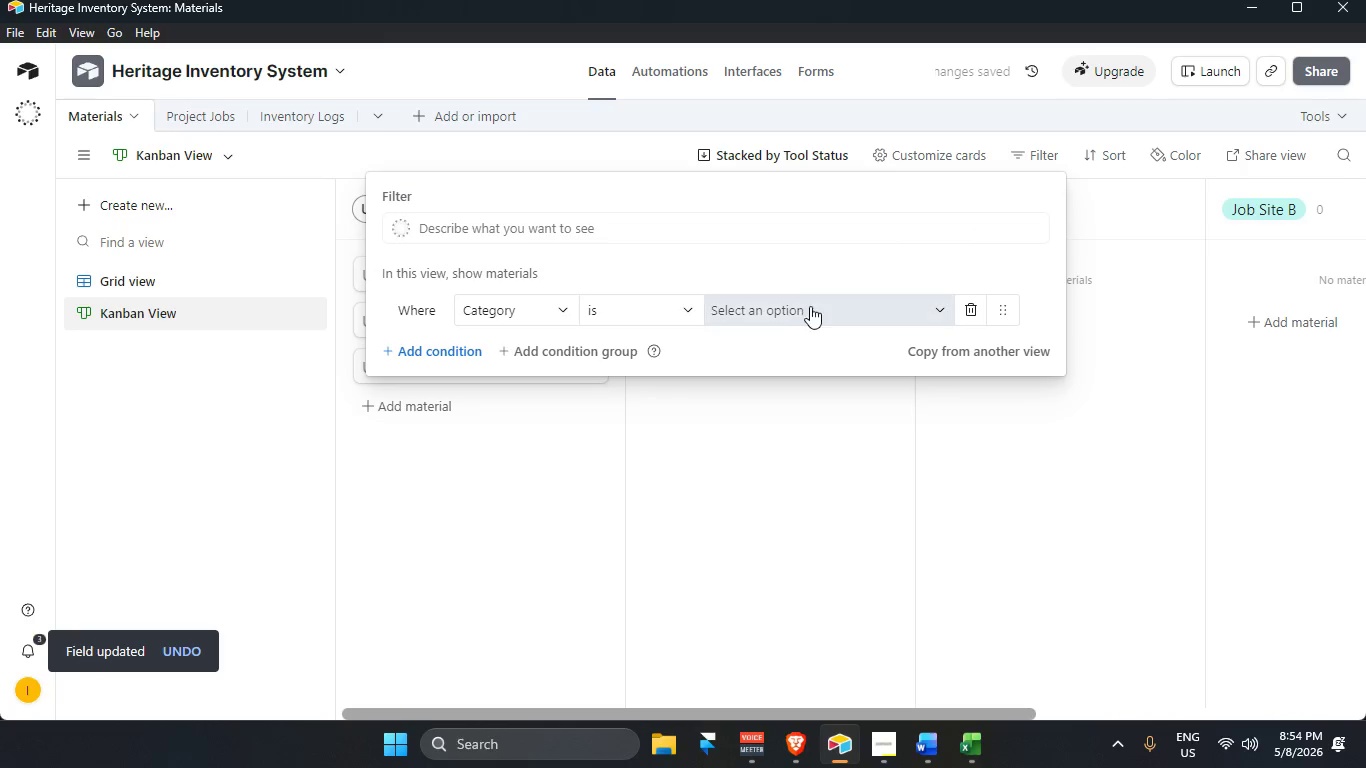 
left_click([803, 307])
 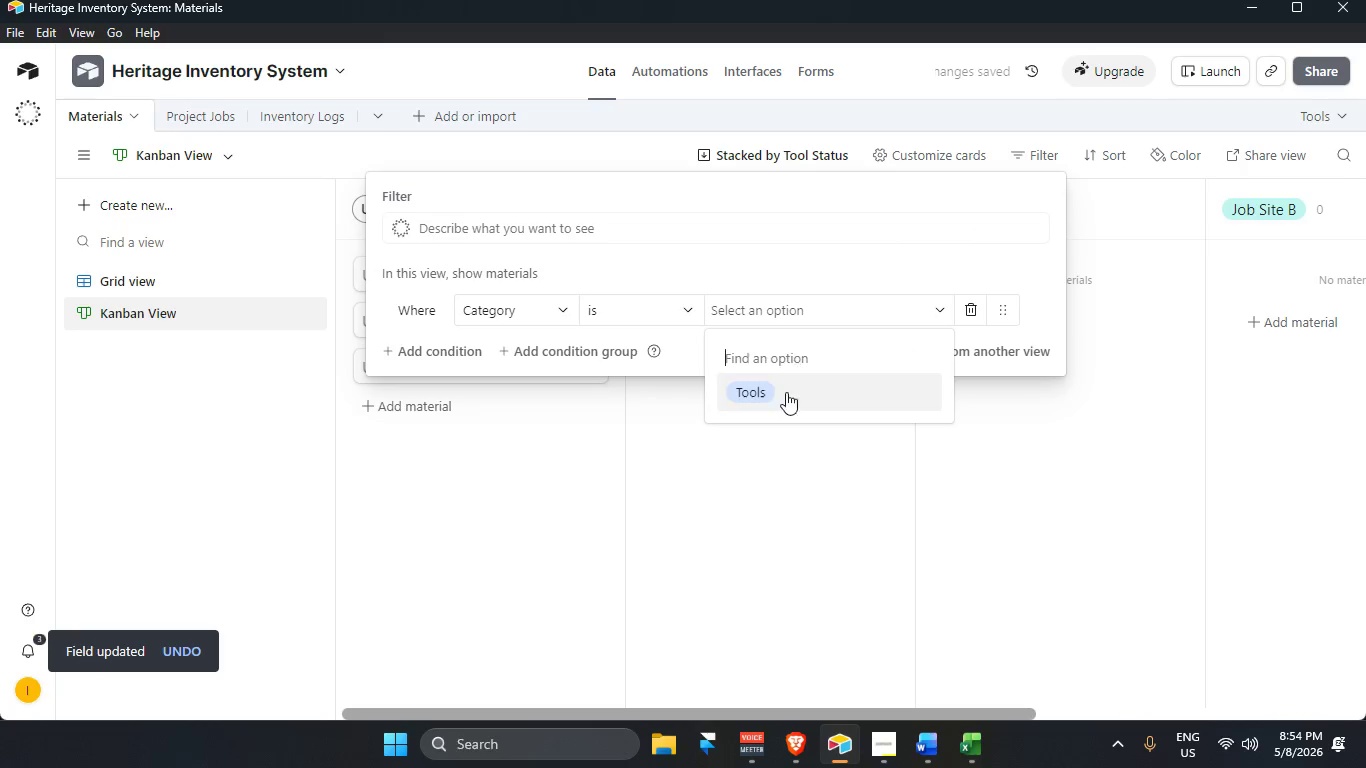 
left_click([779, 401])
 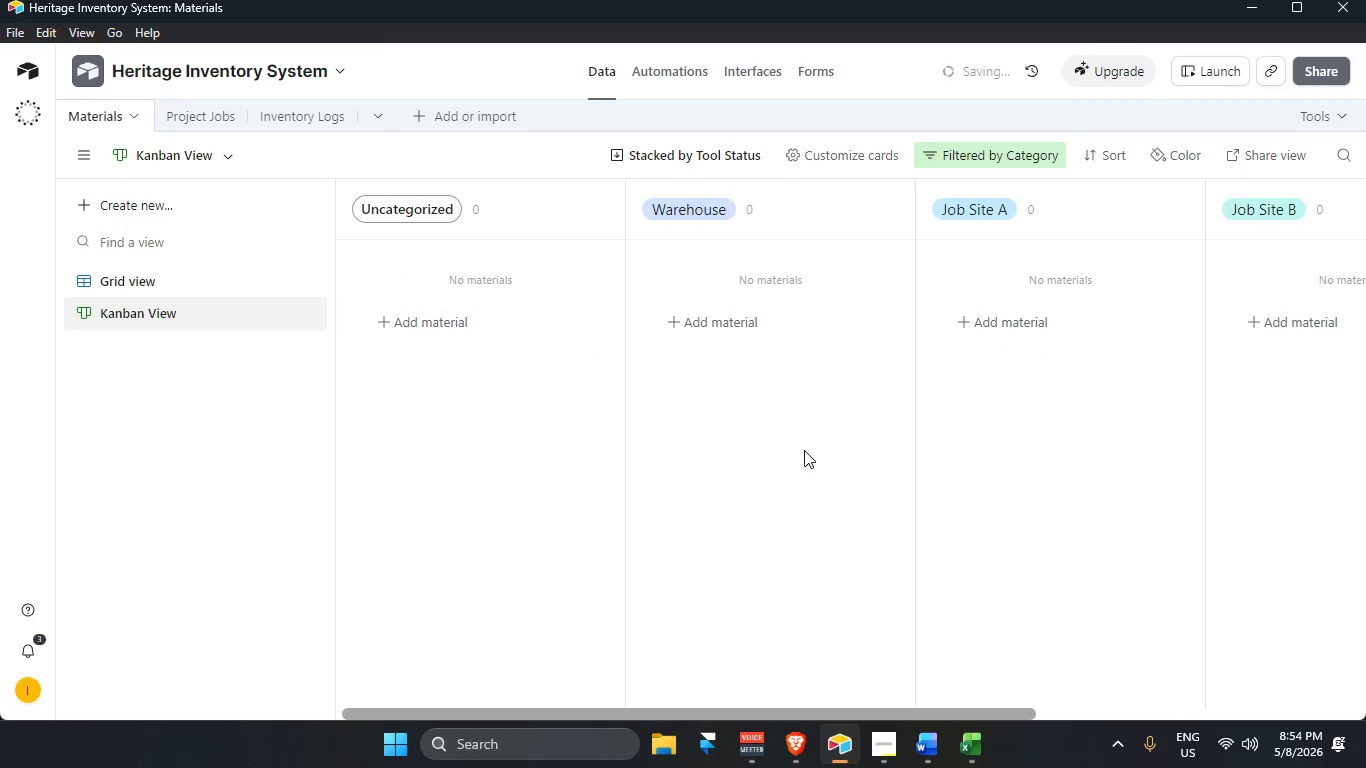 
left_click([249, 486])
 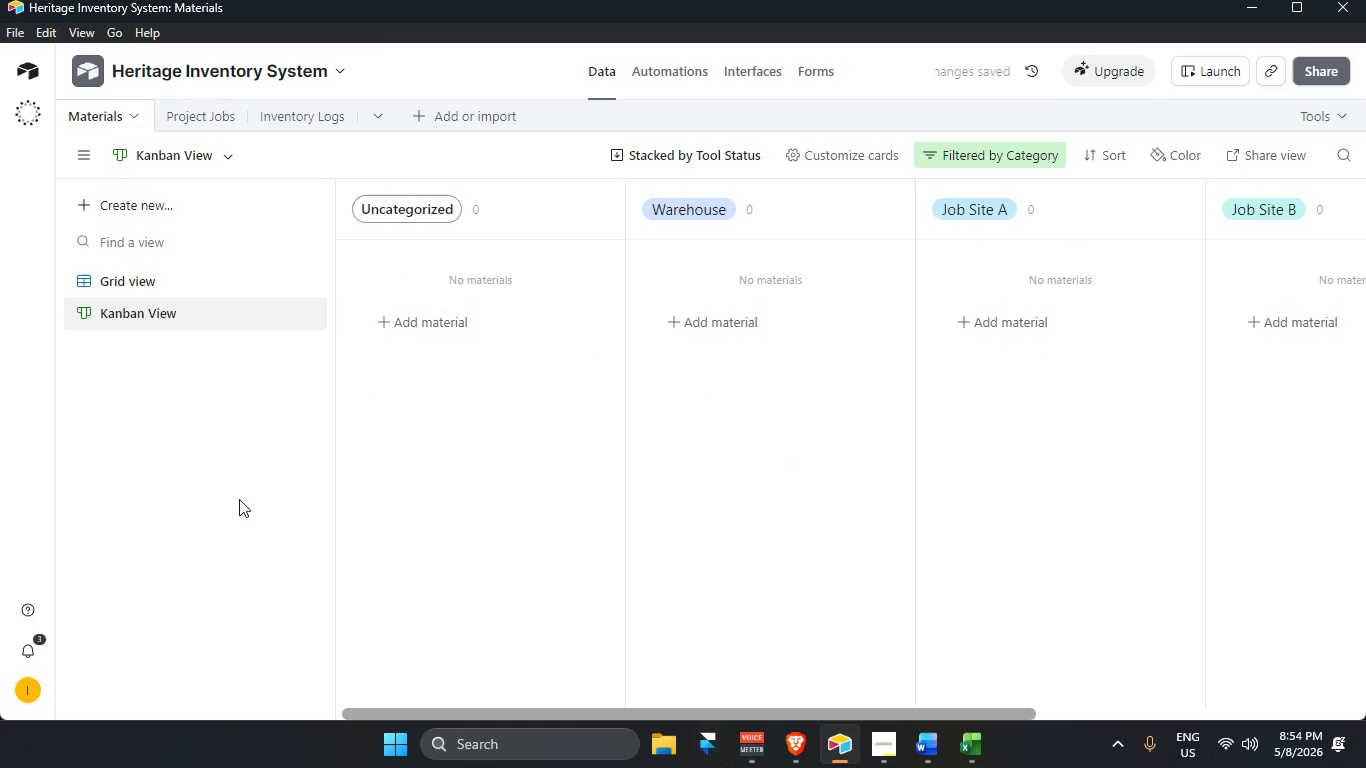 
wait(8.31)
 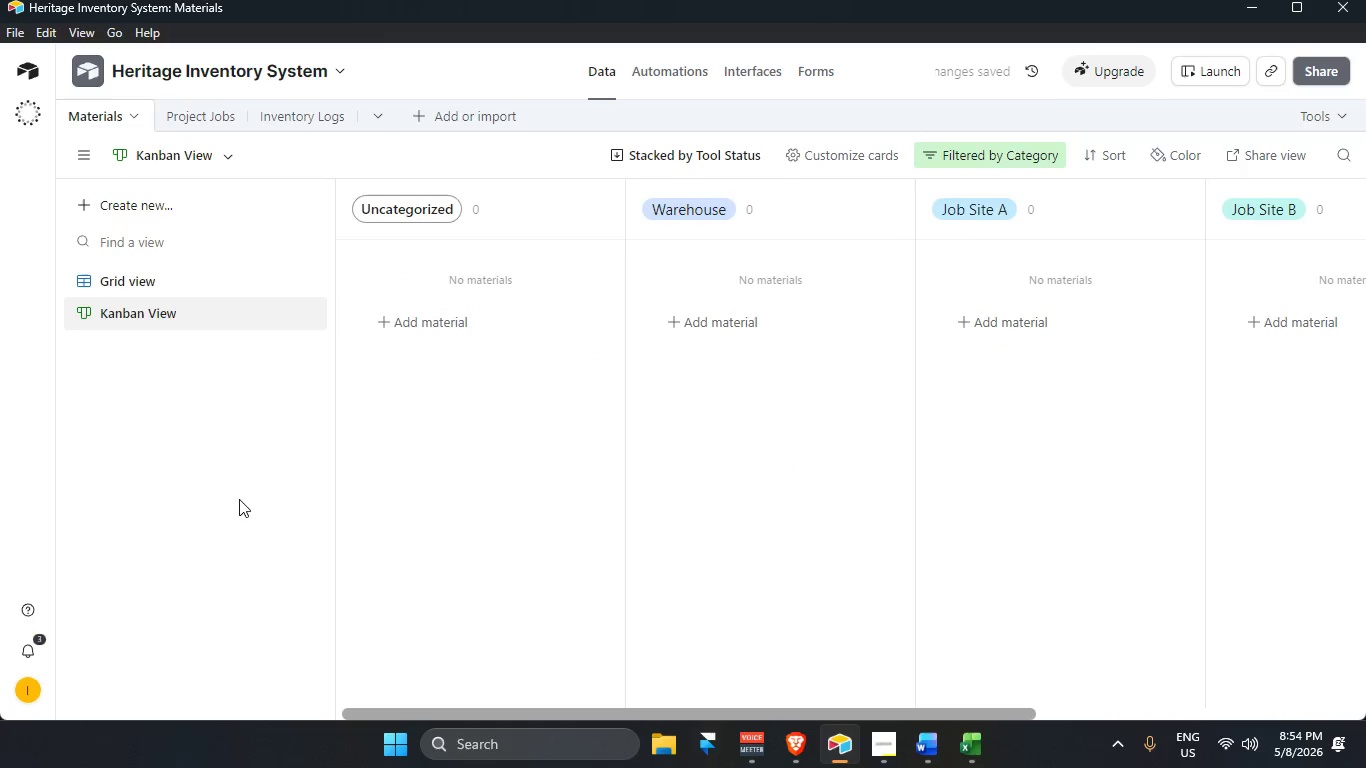 
left_click([212, 283])
 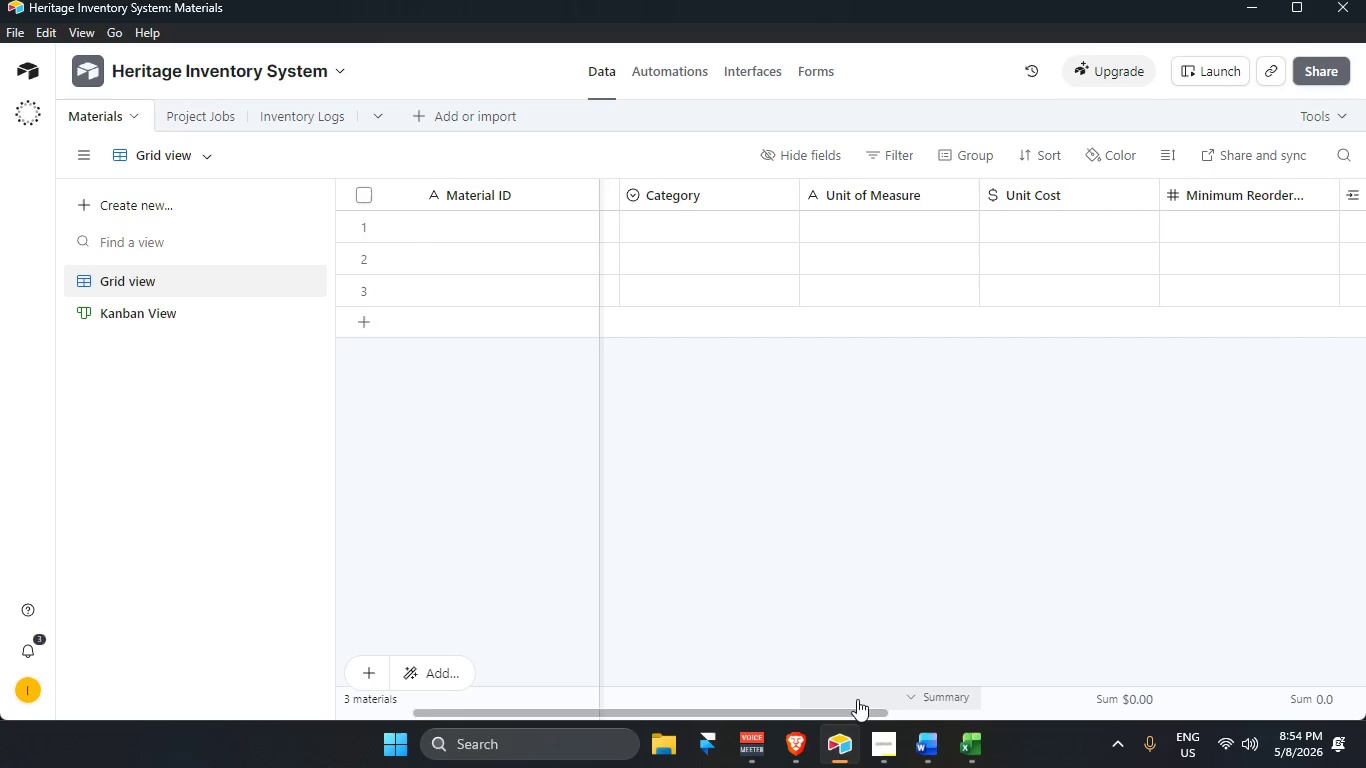 
left_click_drag(start_coordinate=[853, 710], to_coordinate=[1254, 695])
 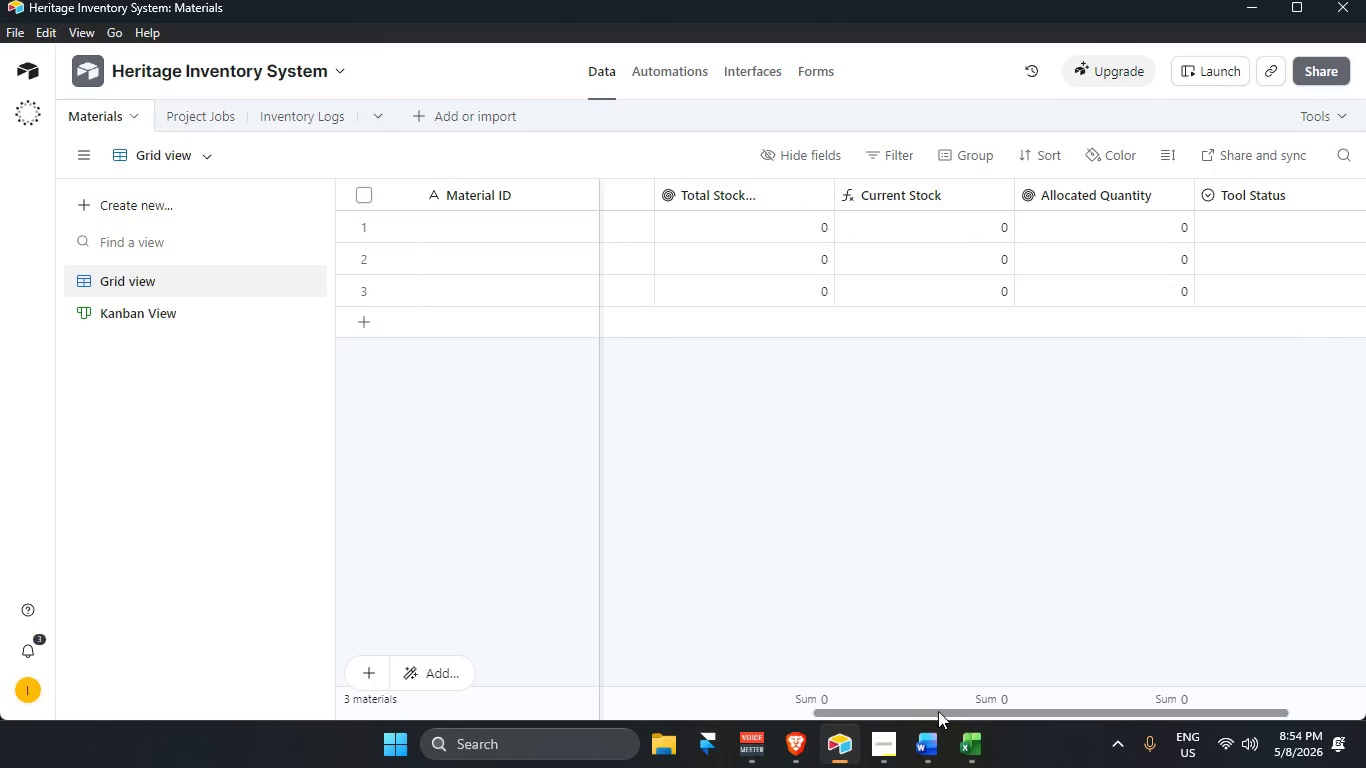 
left_click_drag(start_coordinate=[943, 714], to_coordinate=[1244, 711])
 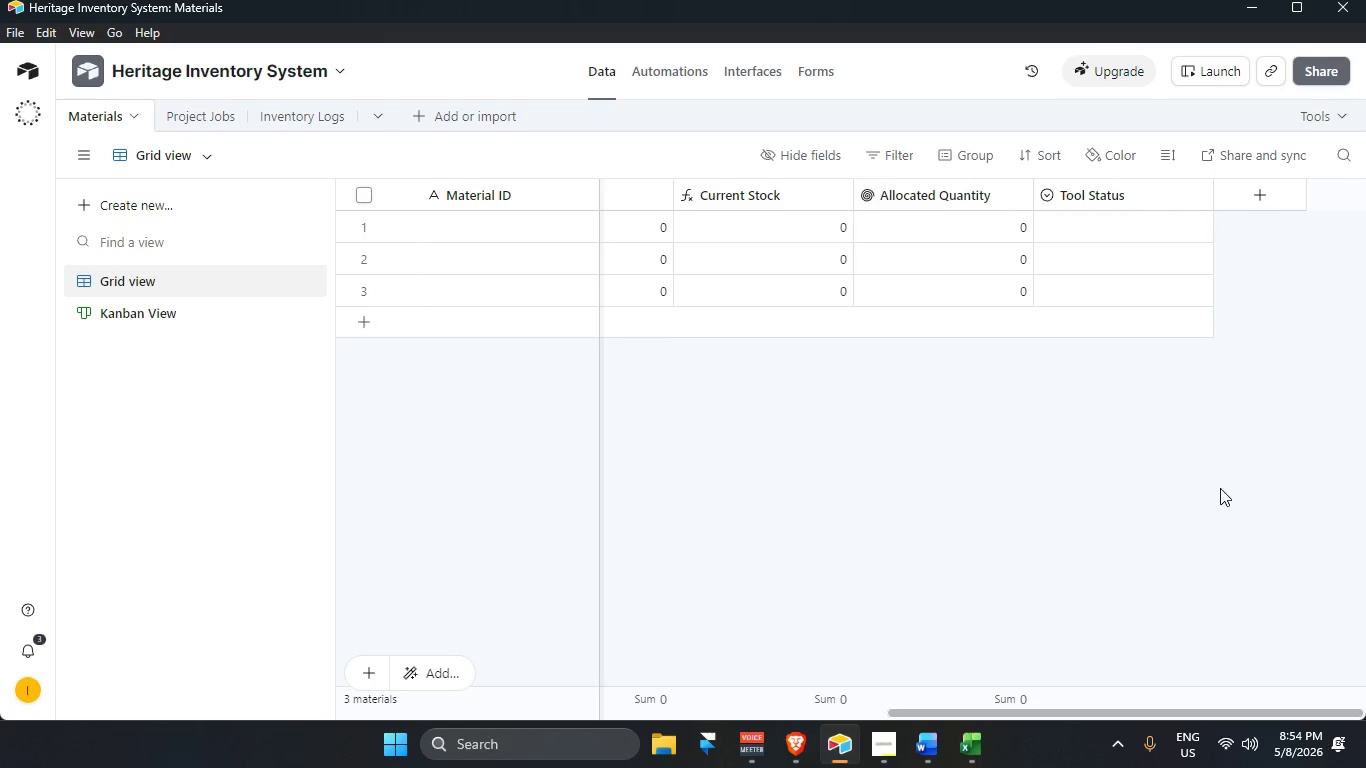 
left_click_drag(start_coordinate=[1220, 488], to_coordinate=[1219, 483])
 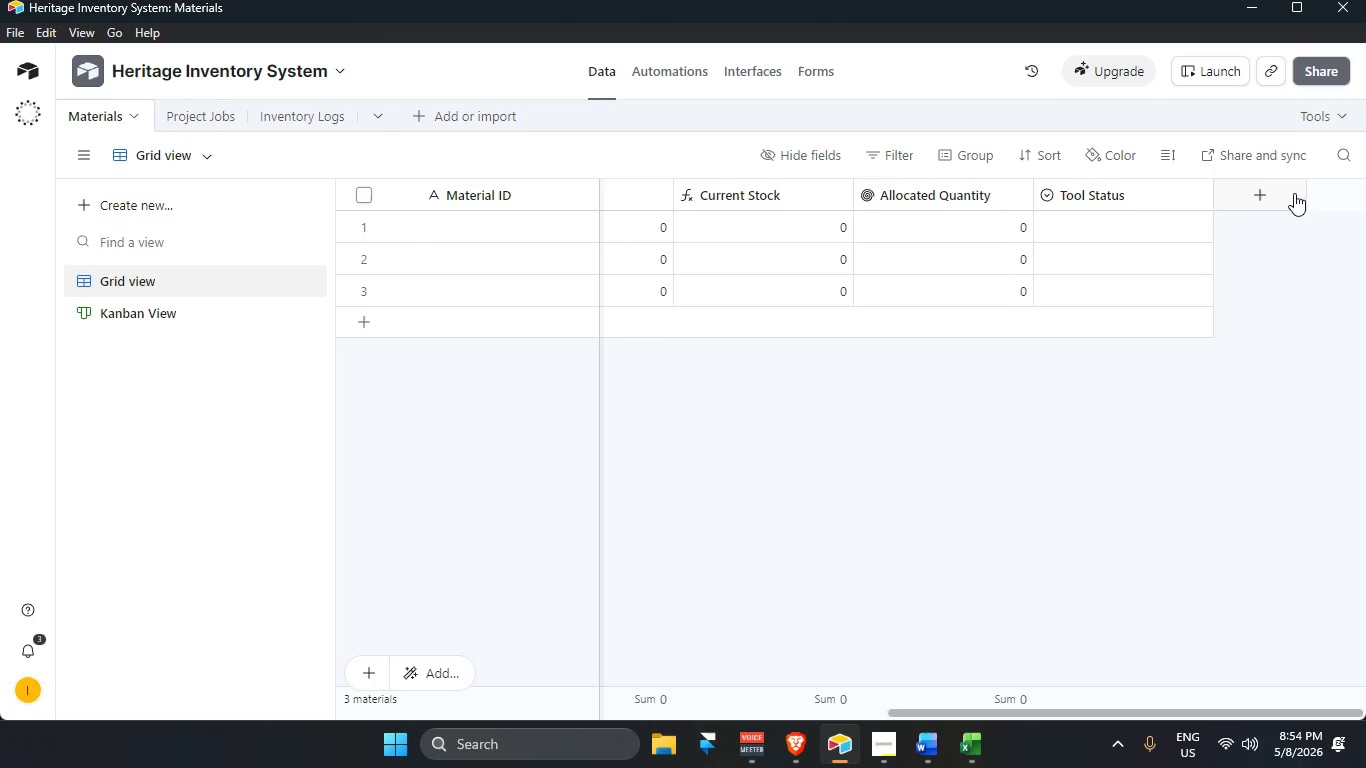 
left_click([1287, 190])
 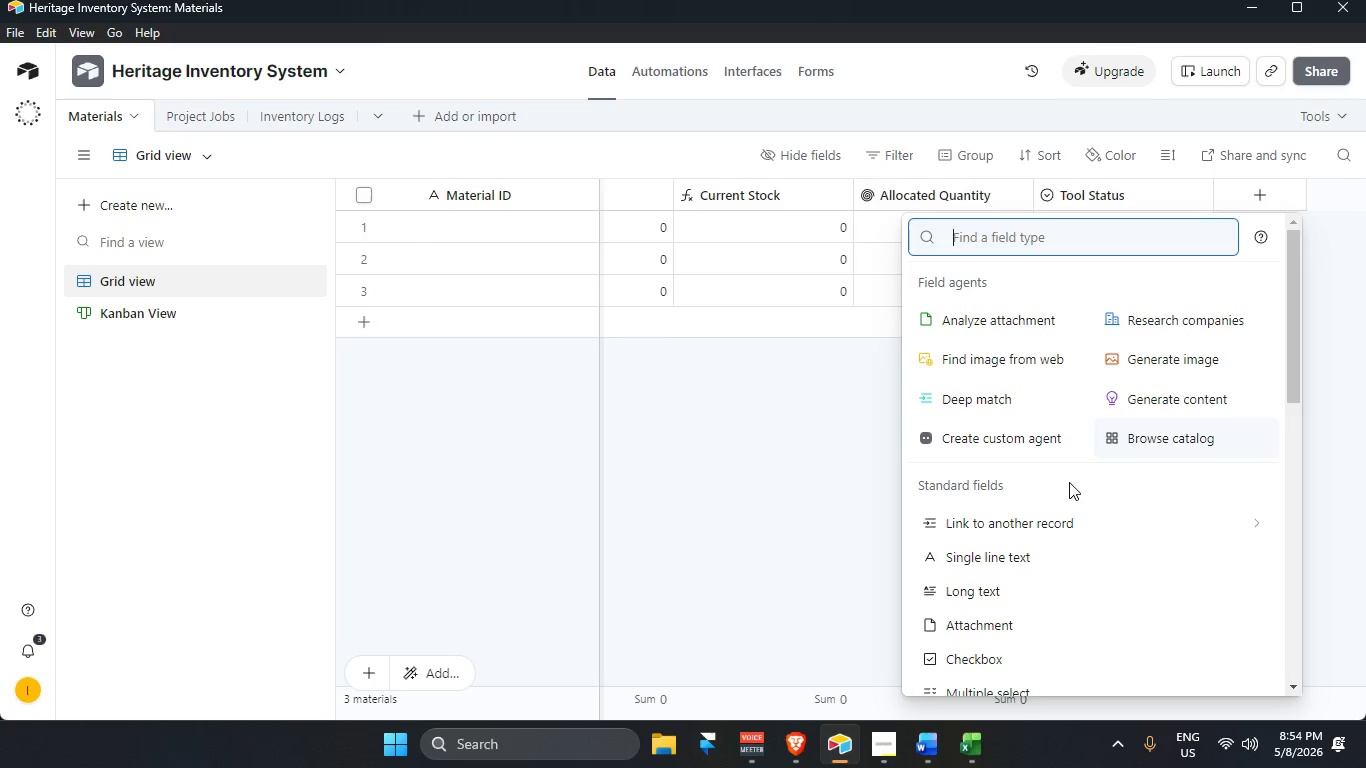 
type(form)
 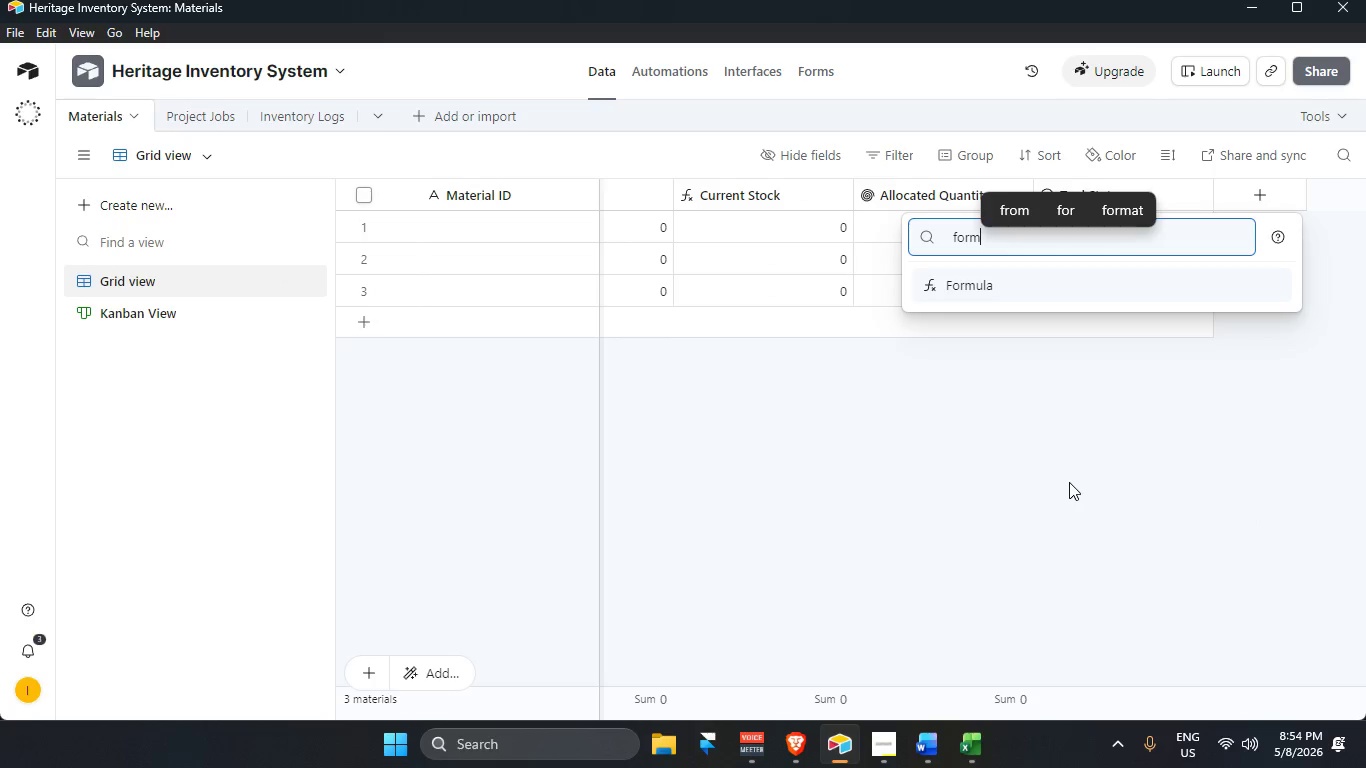 
key(Enter)
 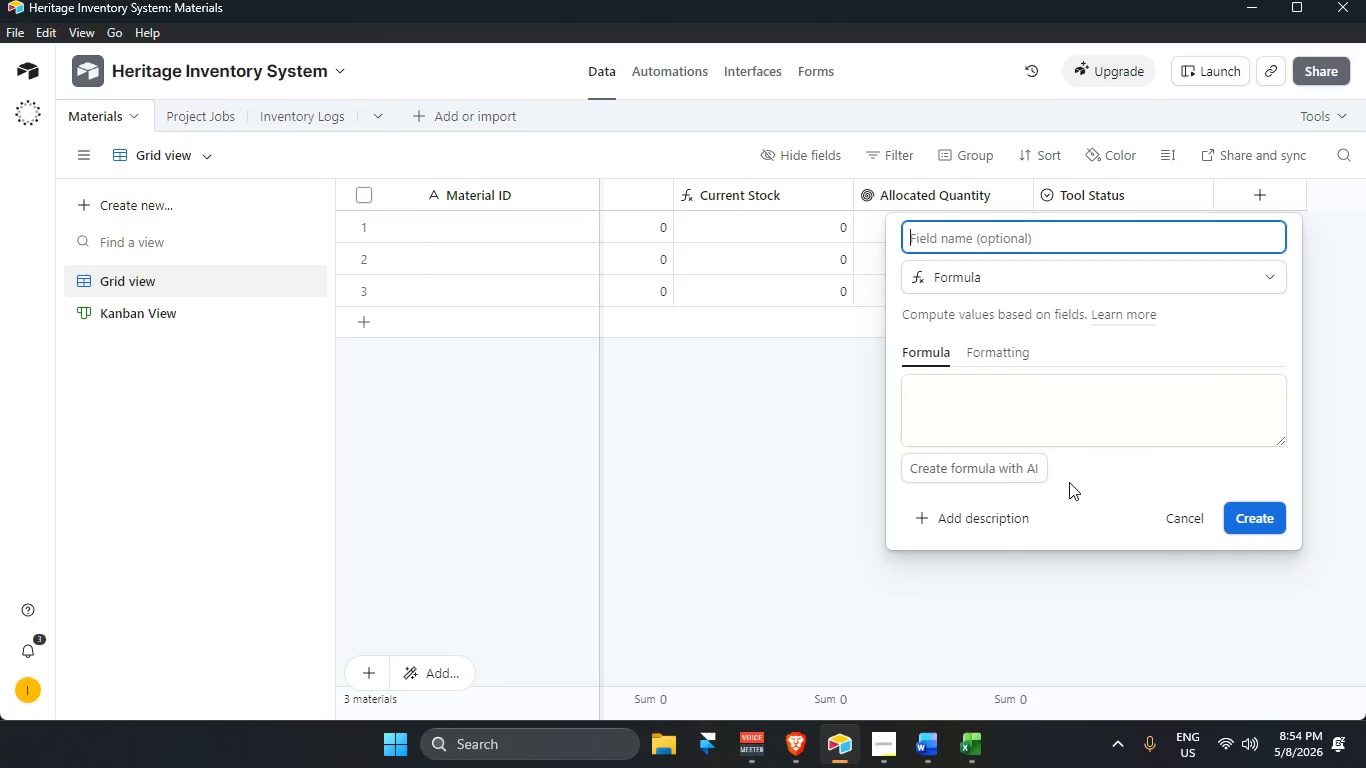 
wait(7.59)
 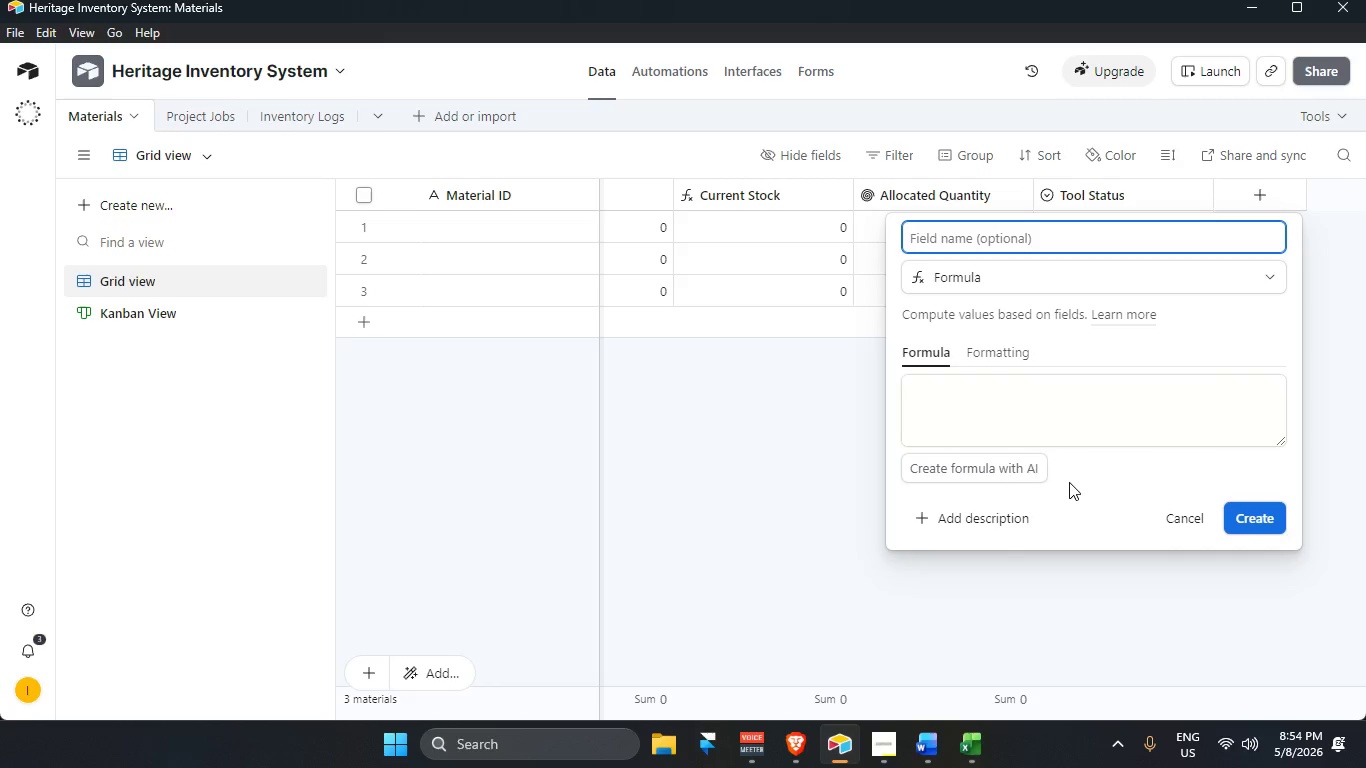 
type(Financial Inventory Value)
key(Tab)
key(Tab)
key(Tab)
key(Tab)
type({cure)
key(Backspace)
 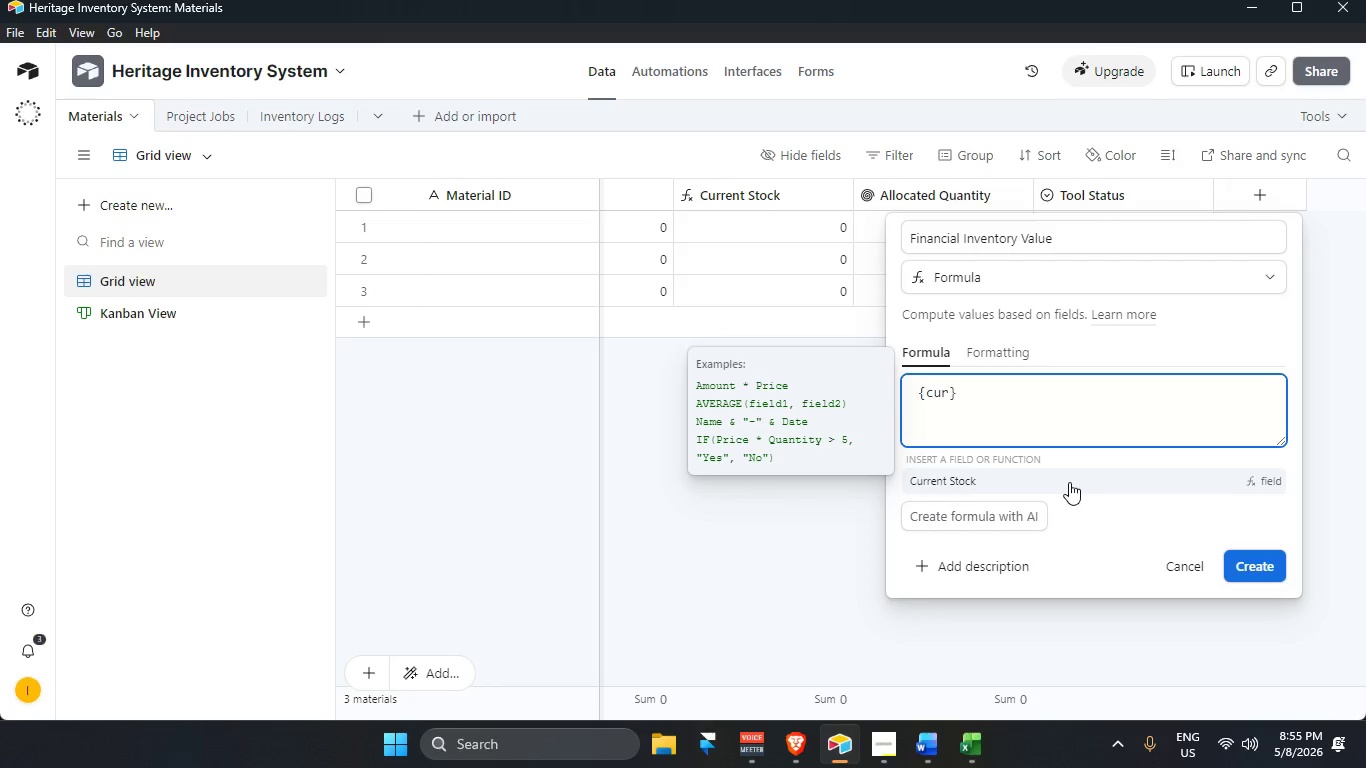 
key(Enter)
 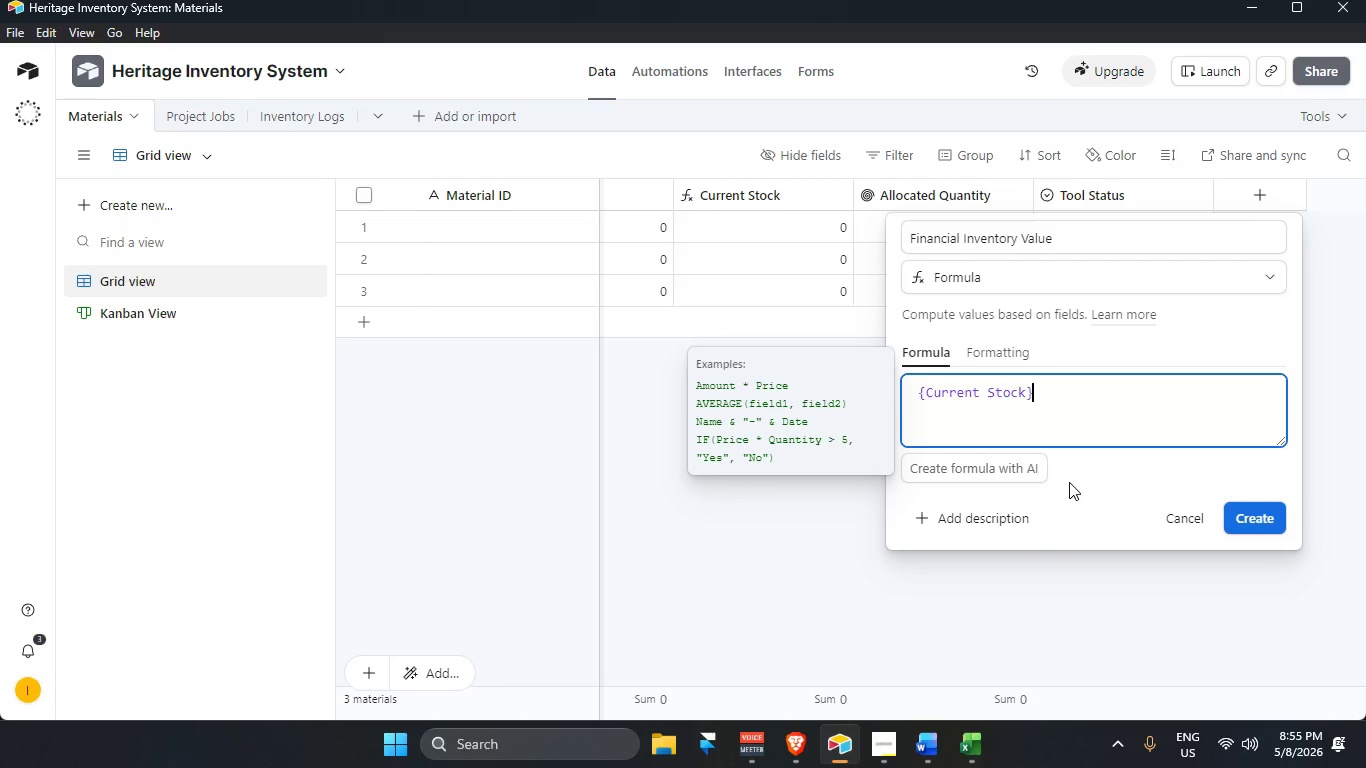 
type( * {uni)
 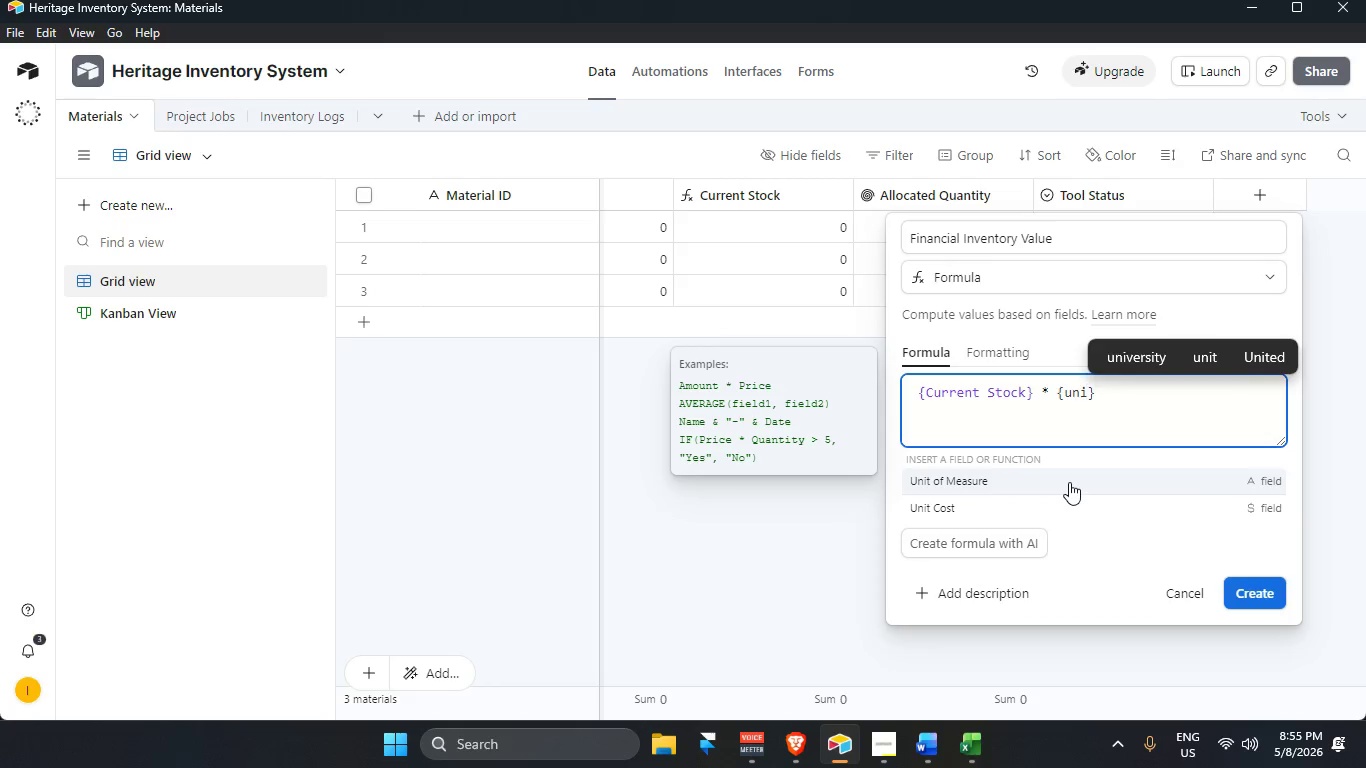 
key(ArrowDown)
 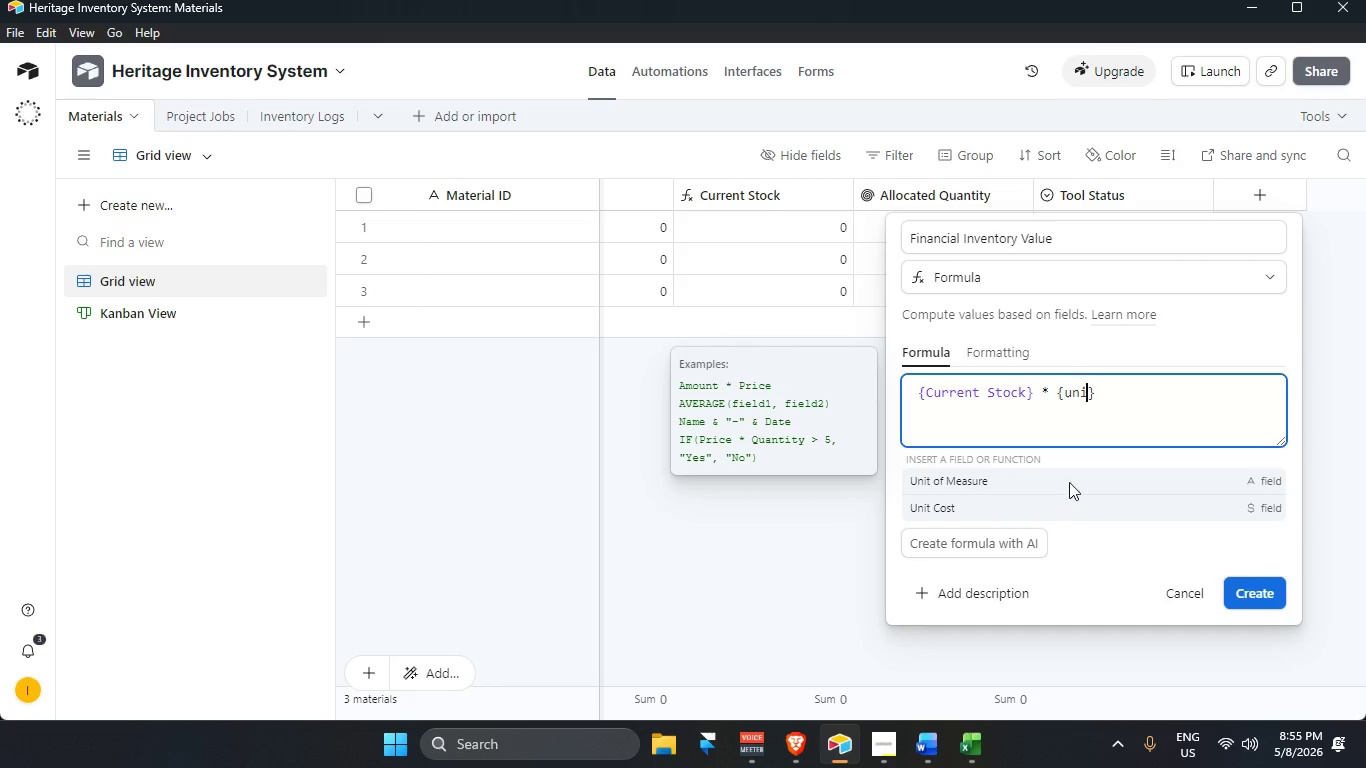 
key(Enter)
 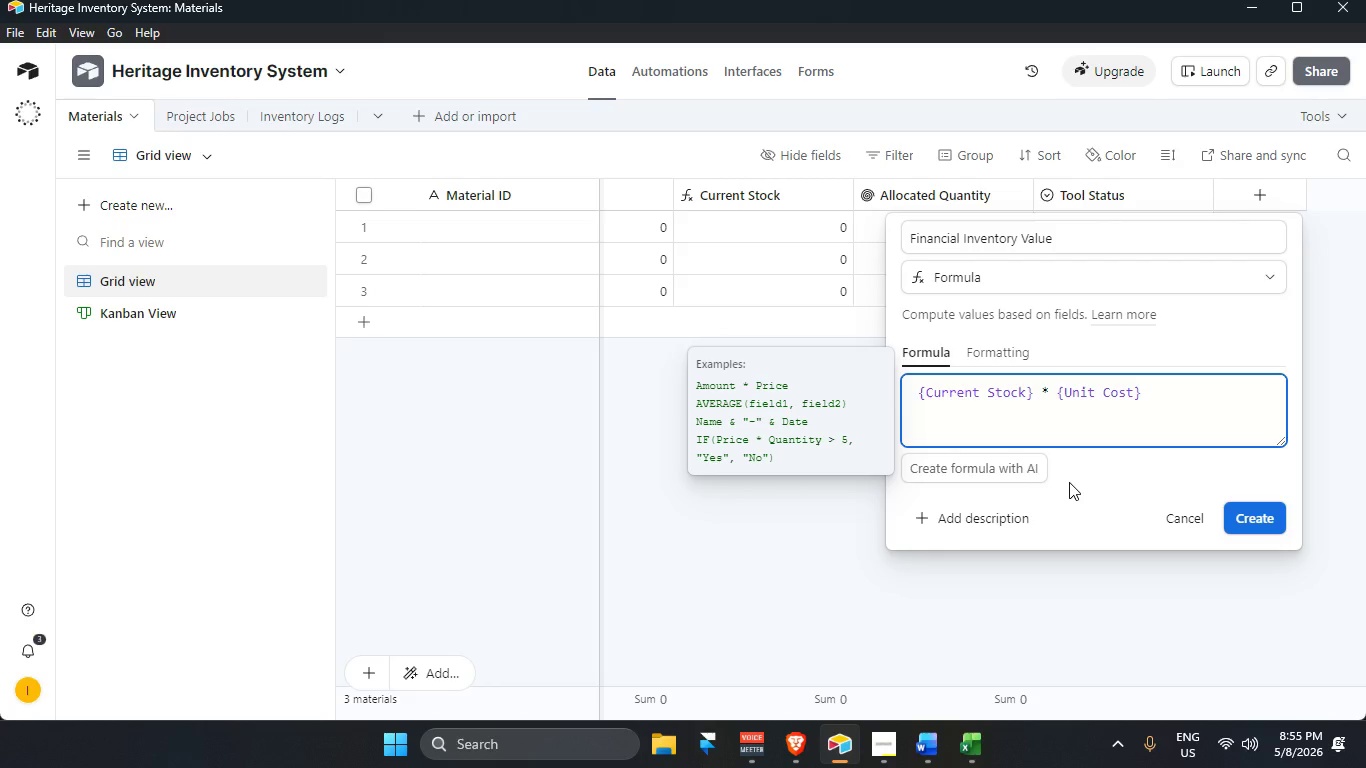 
left_click([1251, 518])
 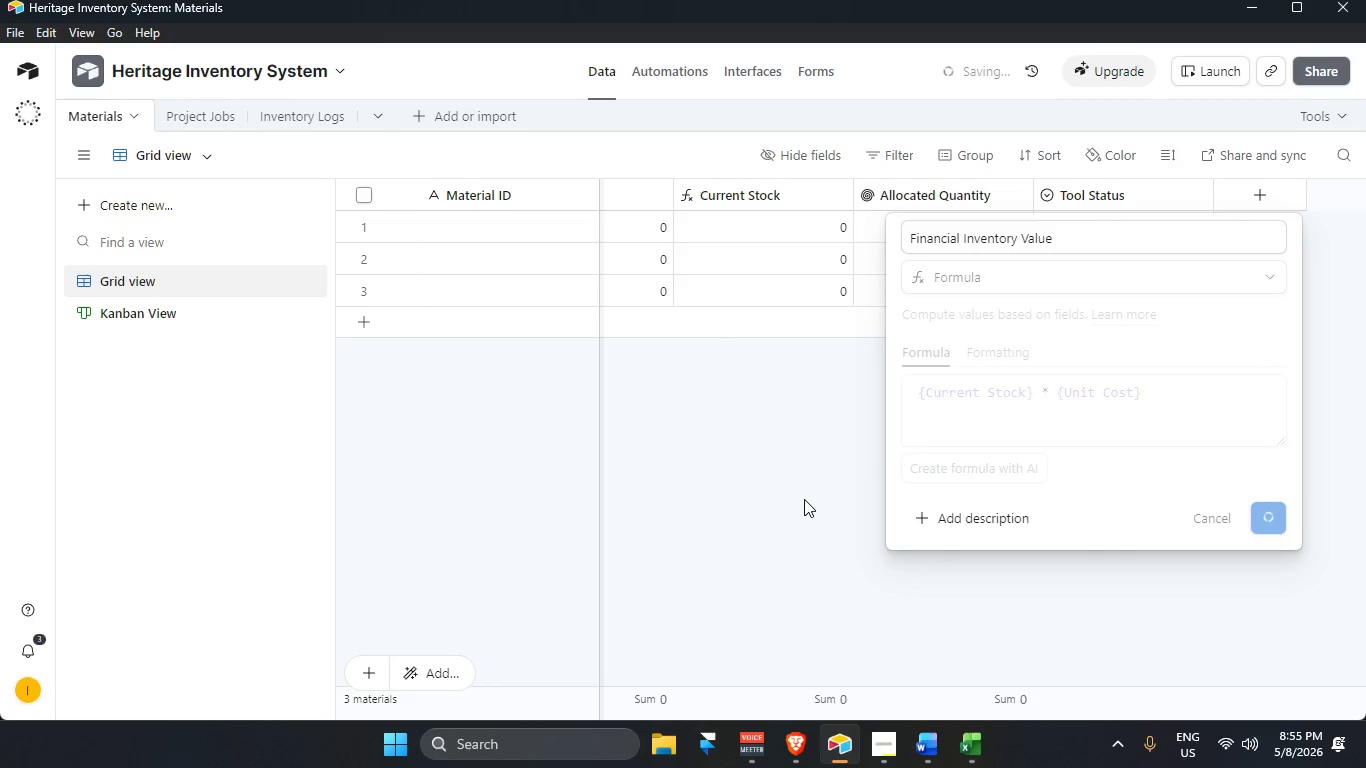 
wait(5.84)
 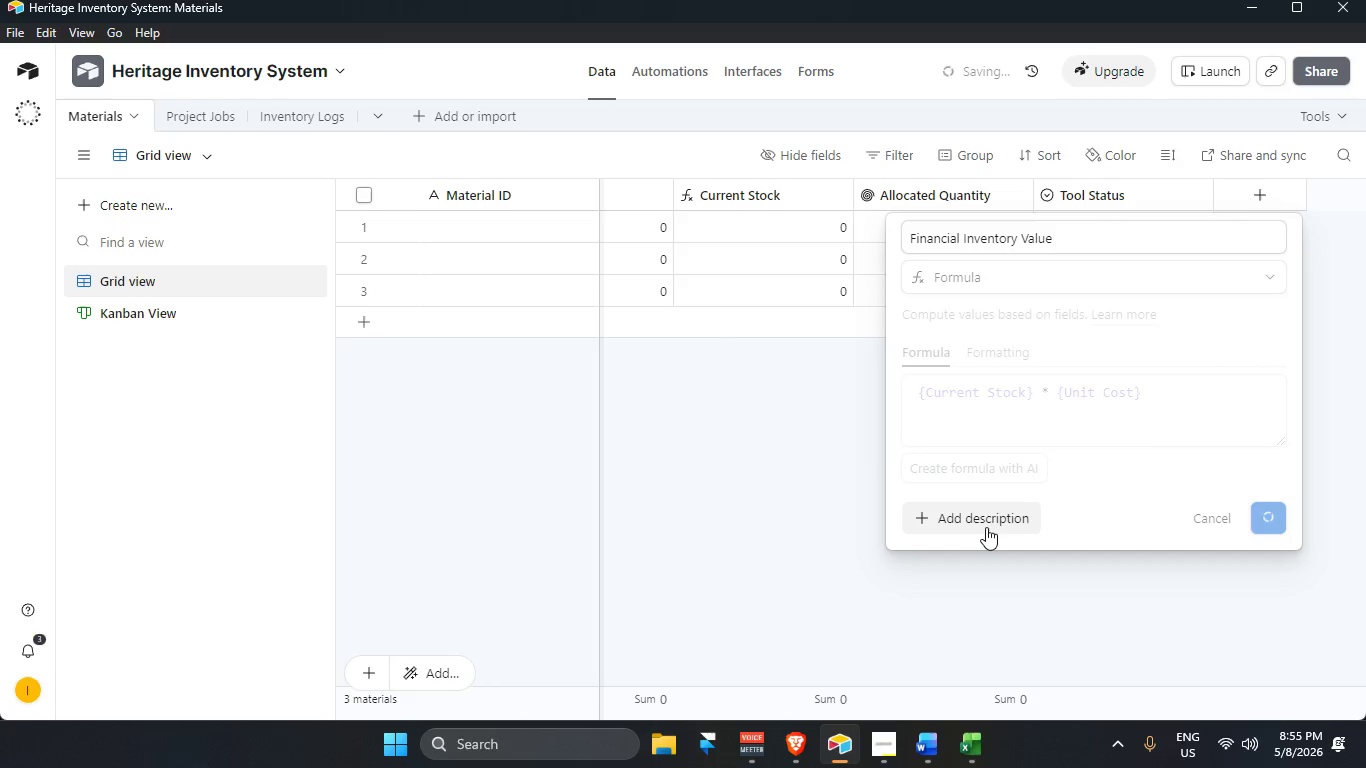 
left_click([1362, 0])
 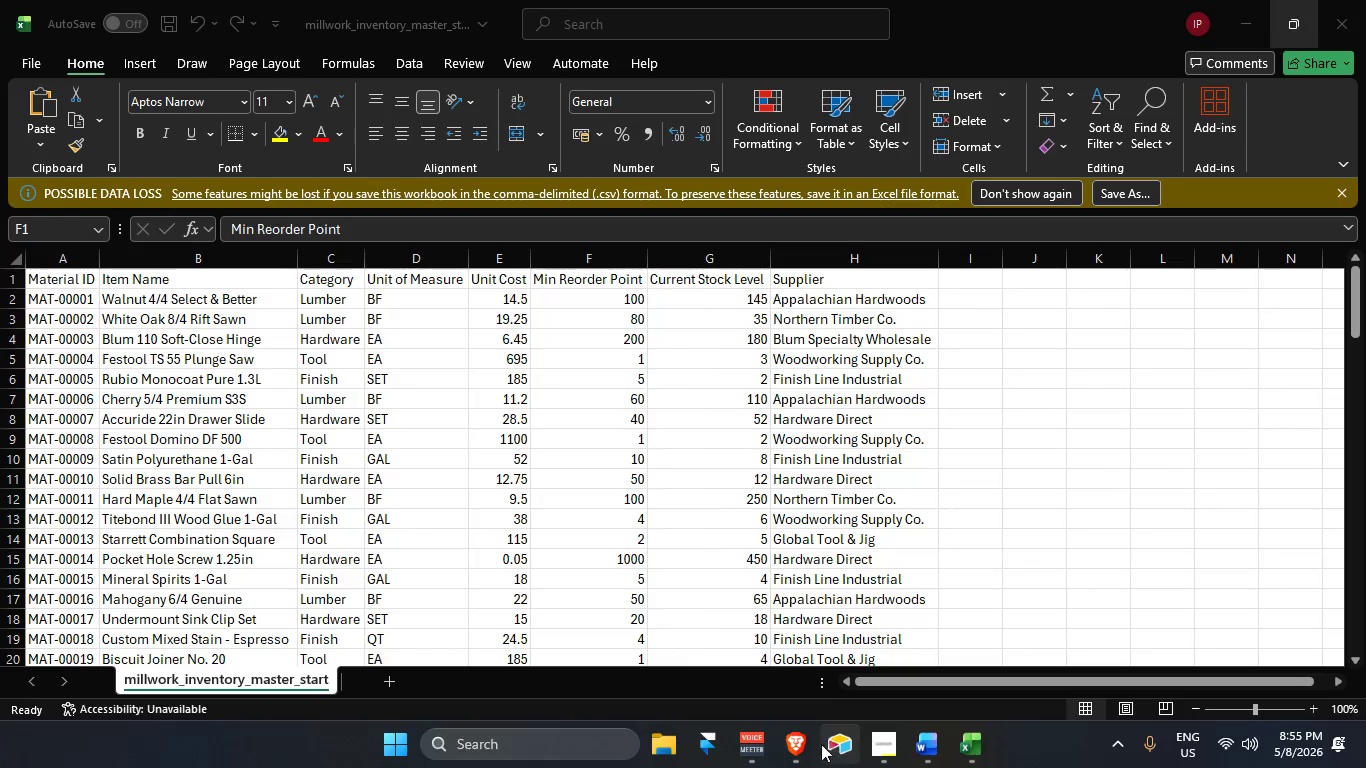 
left_click([837, 750])
 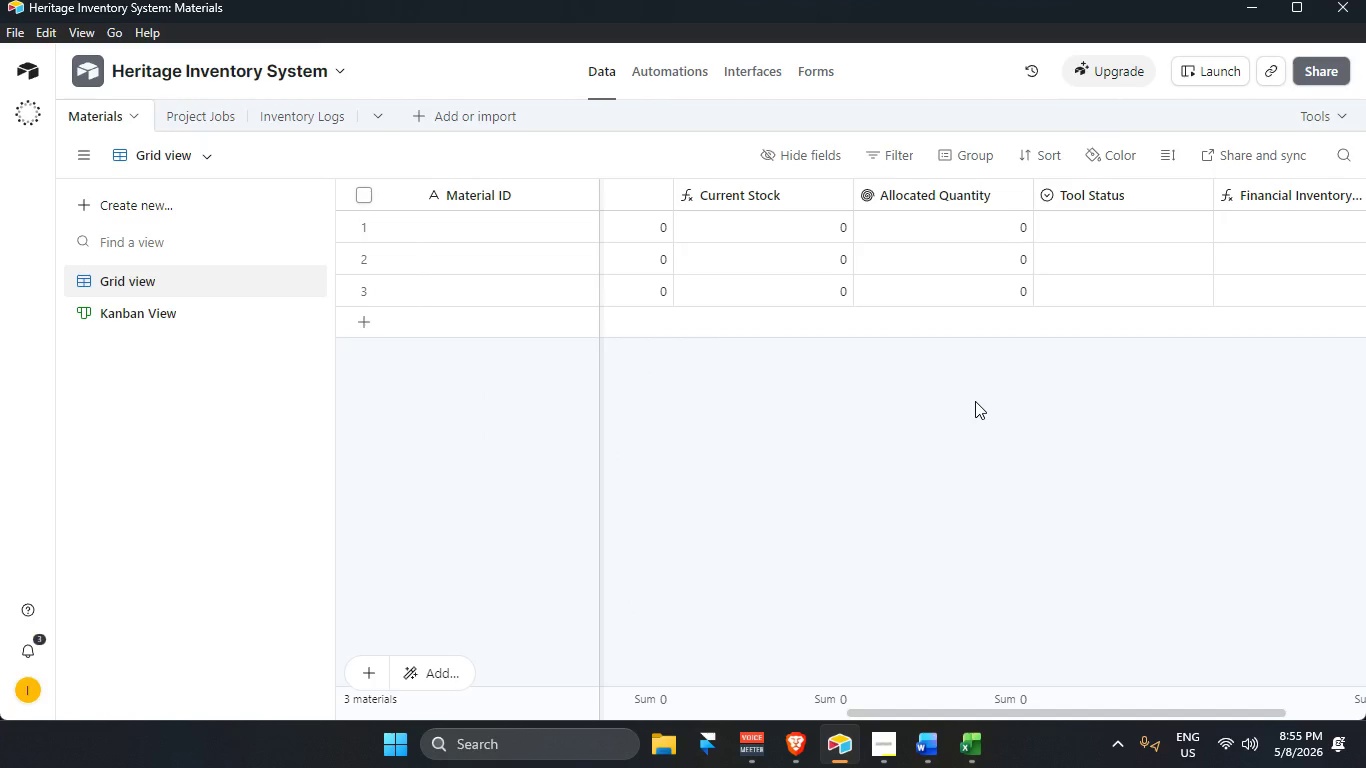 
wait(6.86)
 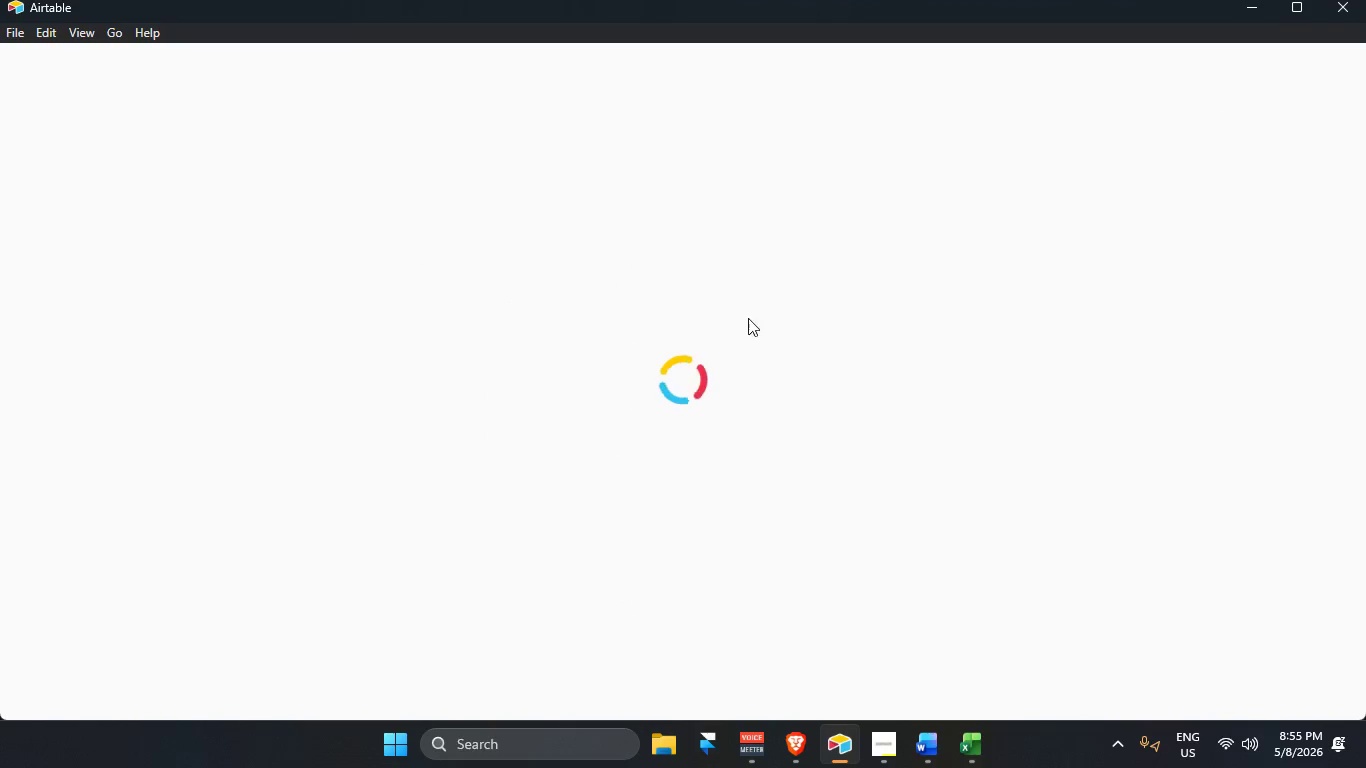 
left_click_drag(start_coordinate=[931, 711], to_coordinate=[1147, 658])
 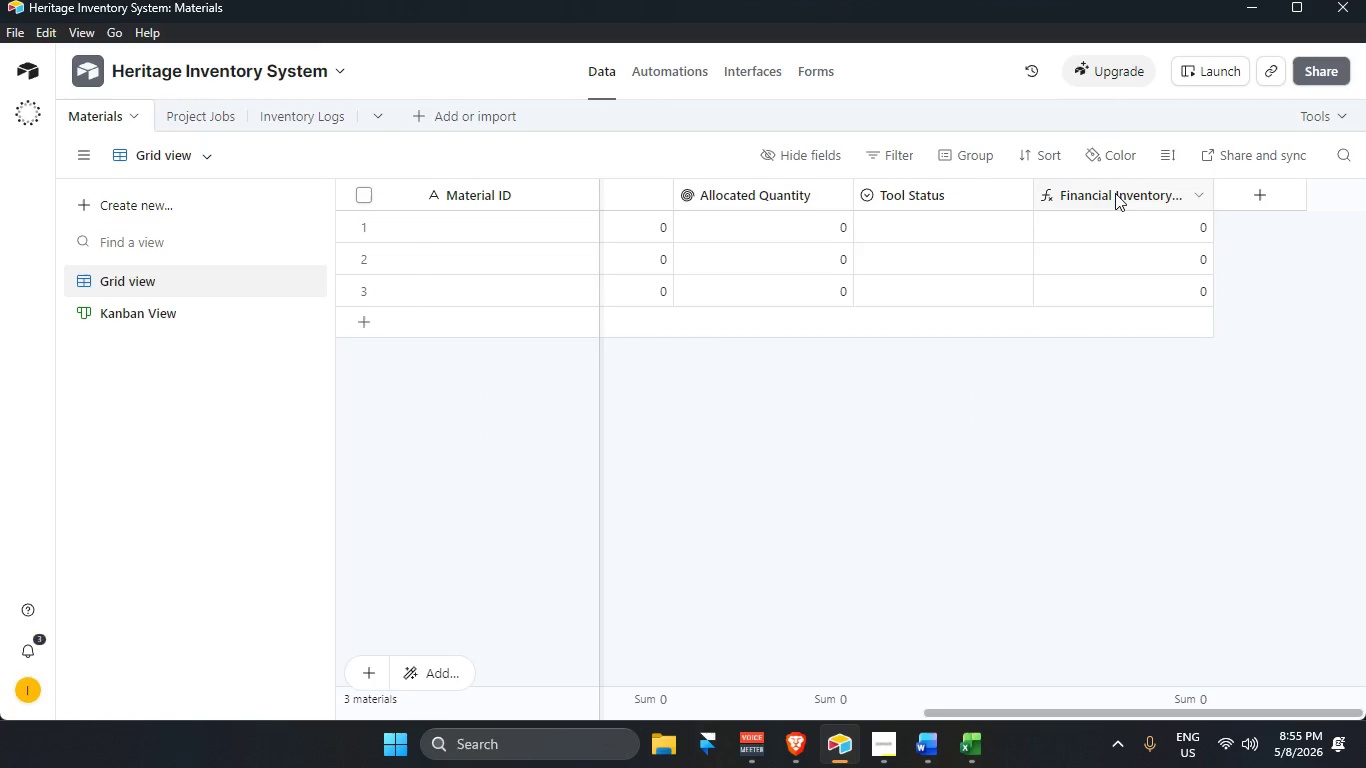 
double_click([1115, 193])
 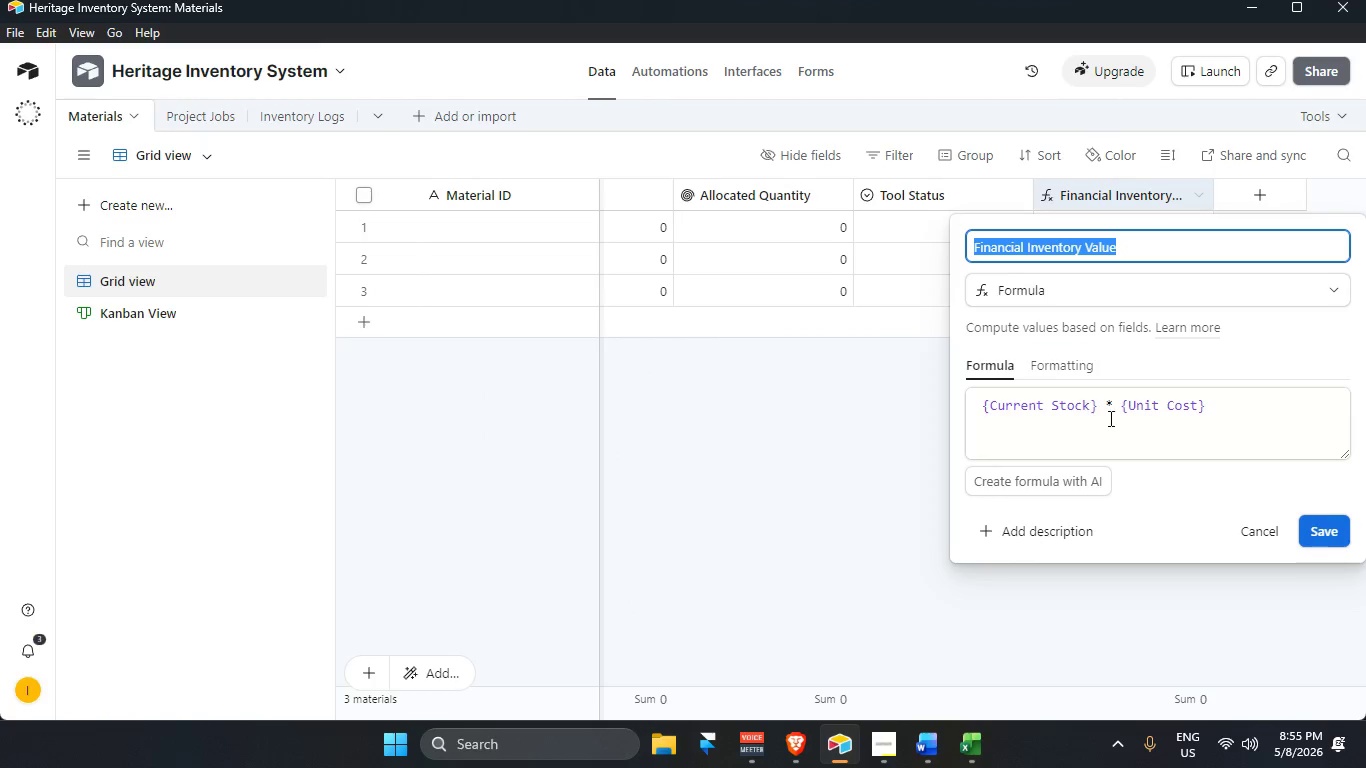 
left_click([1254, 423])
 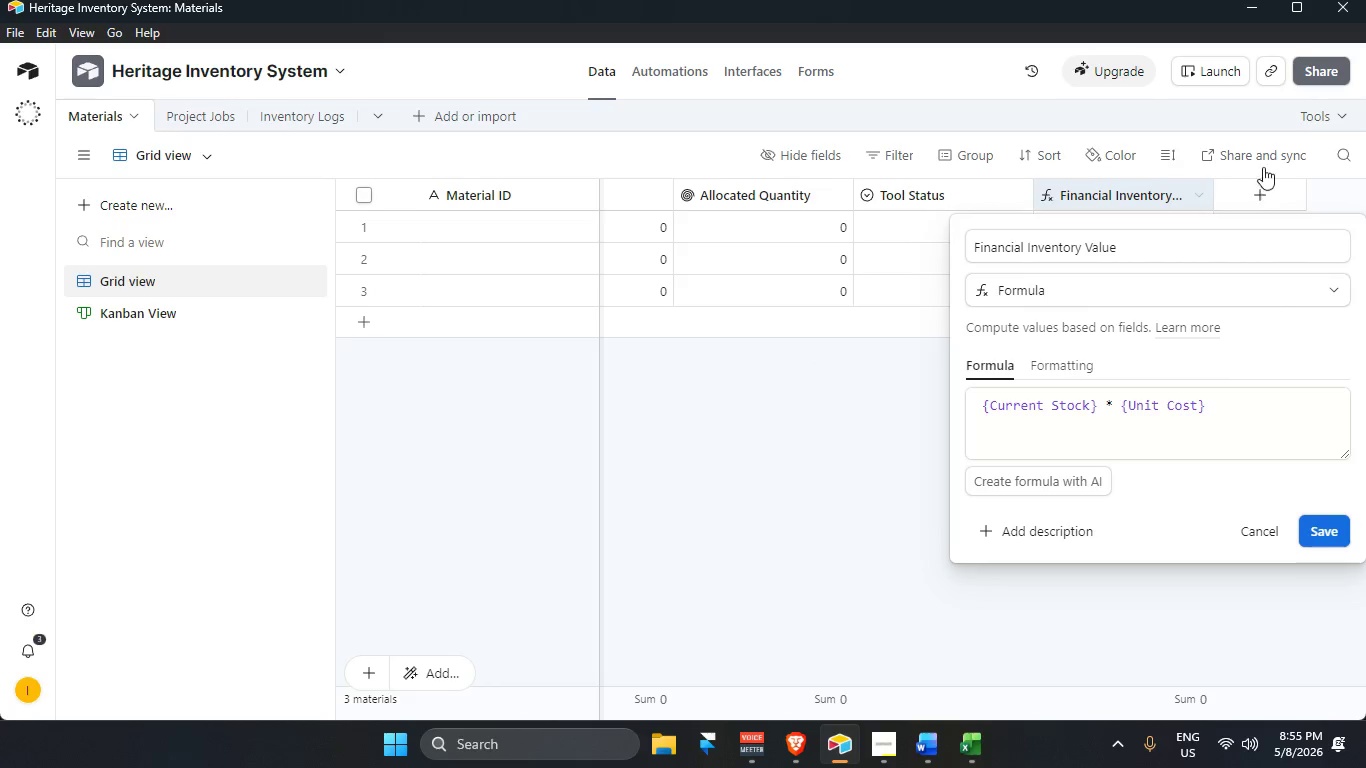 
left_click([1275, 191])
 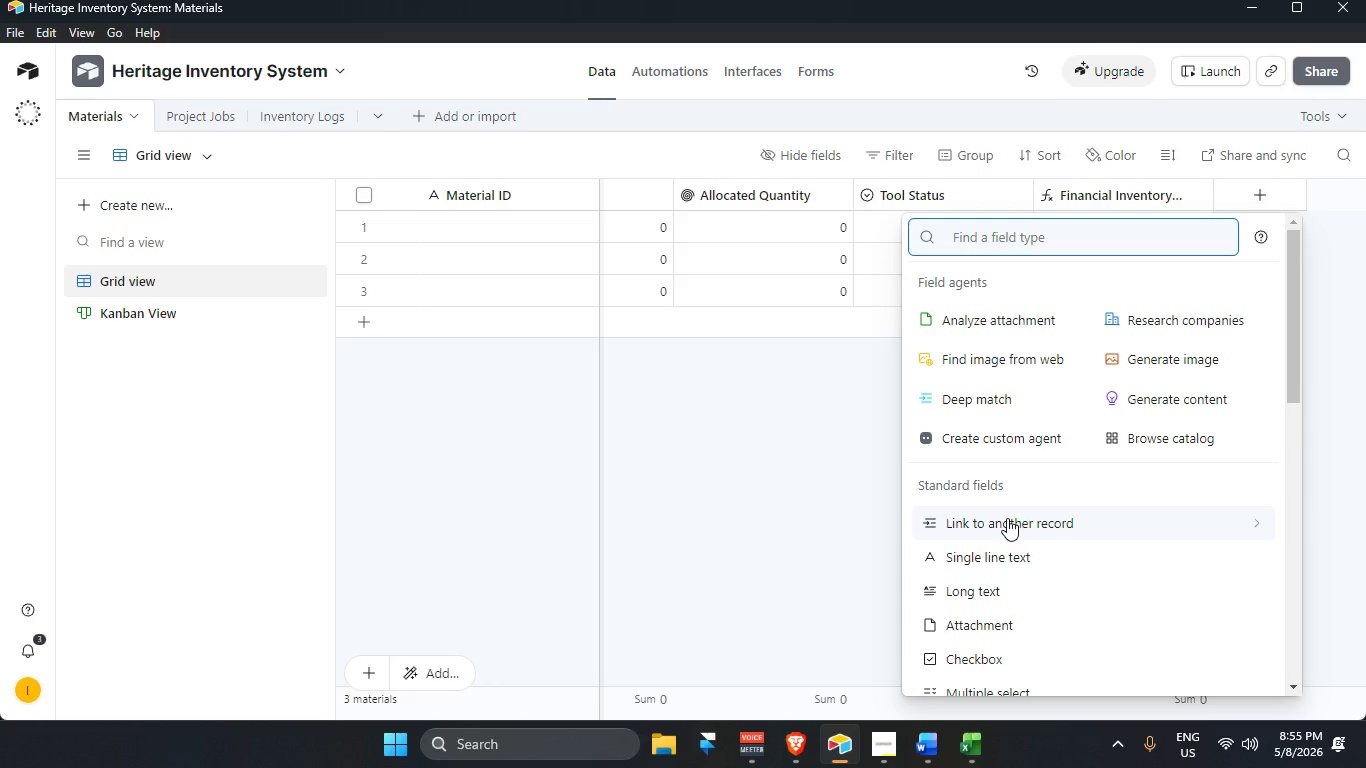 
left_click([731, 559])
 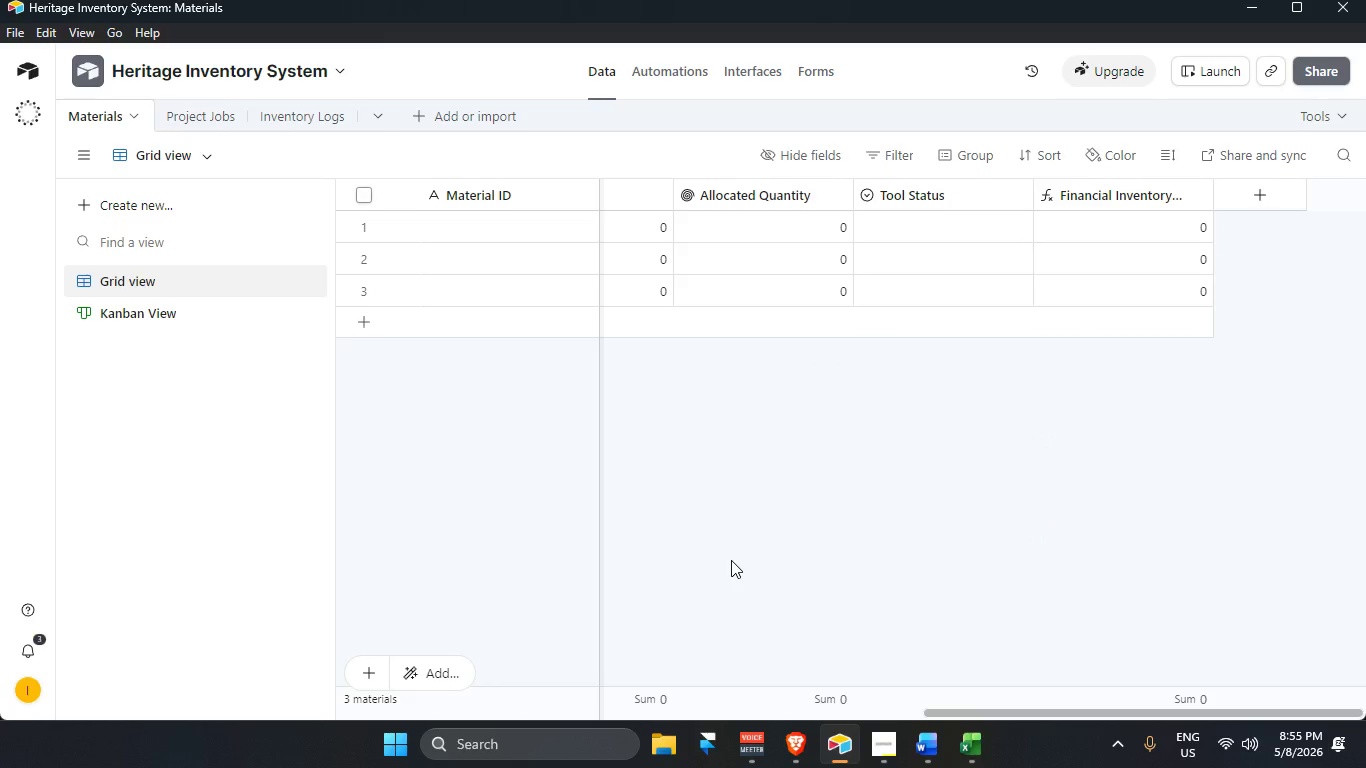 
wait(6.97)
 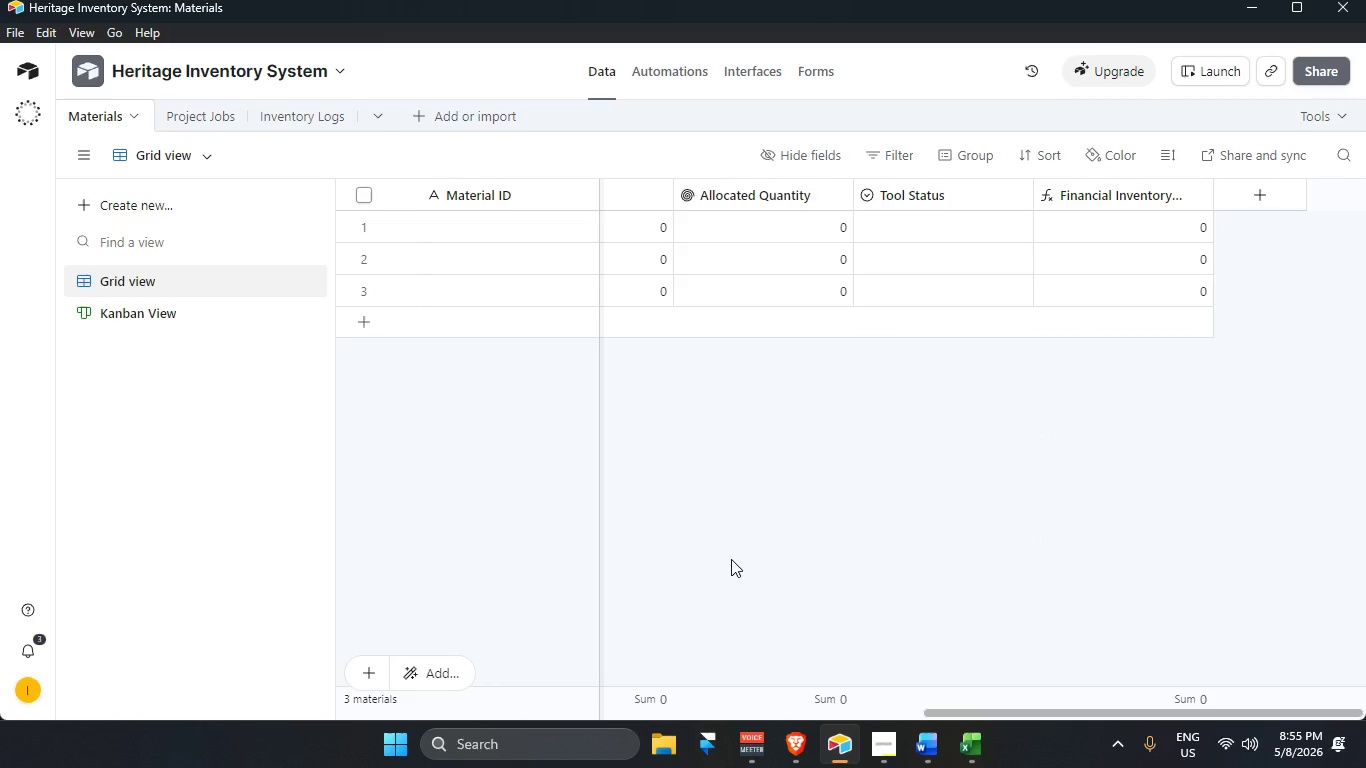 
left_click([747, 76])
 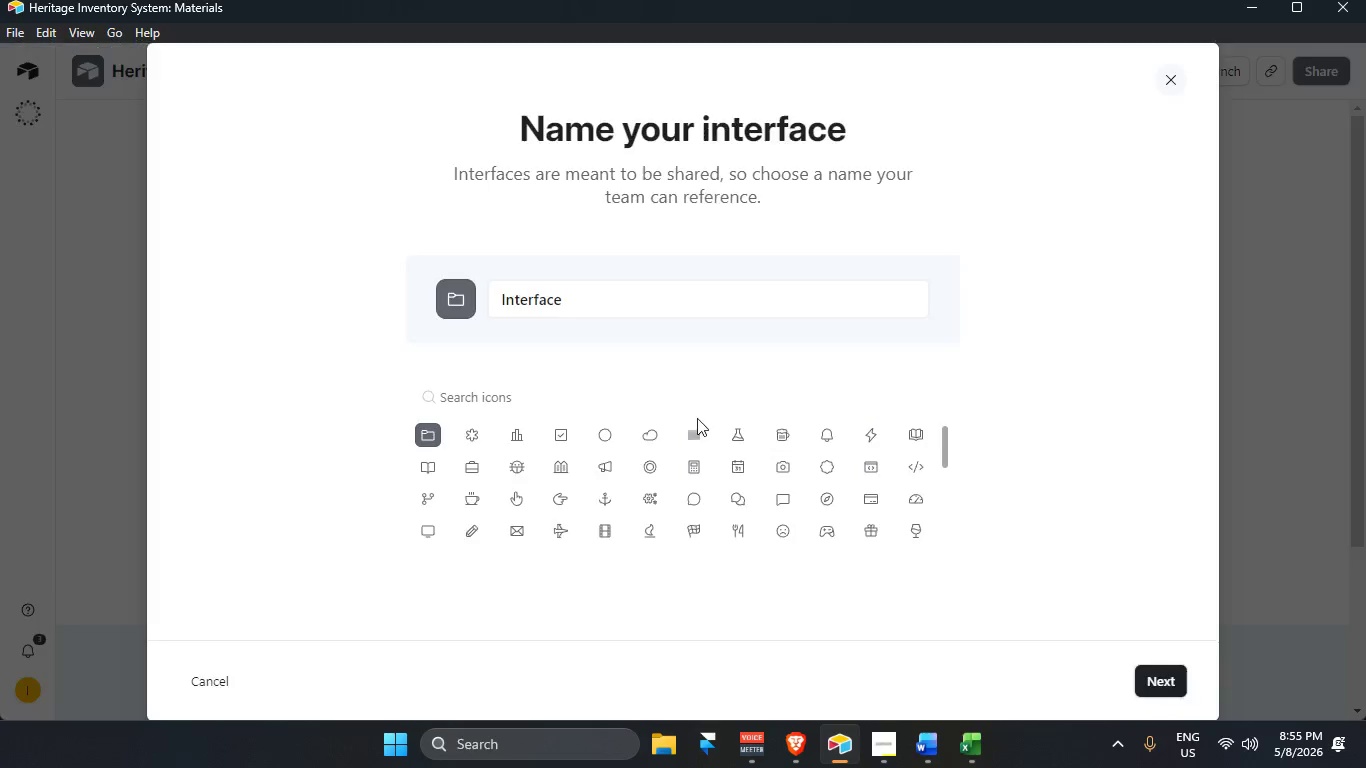 
left_click([606, 301])
 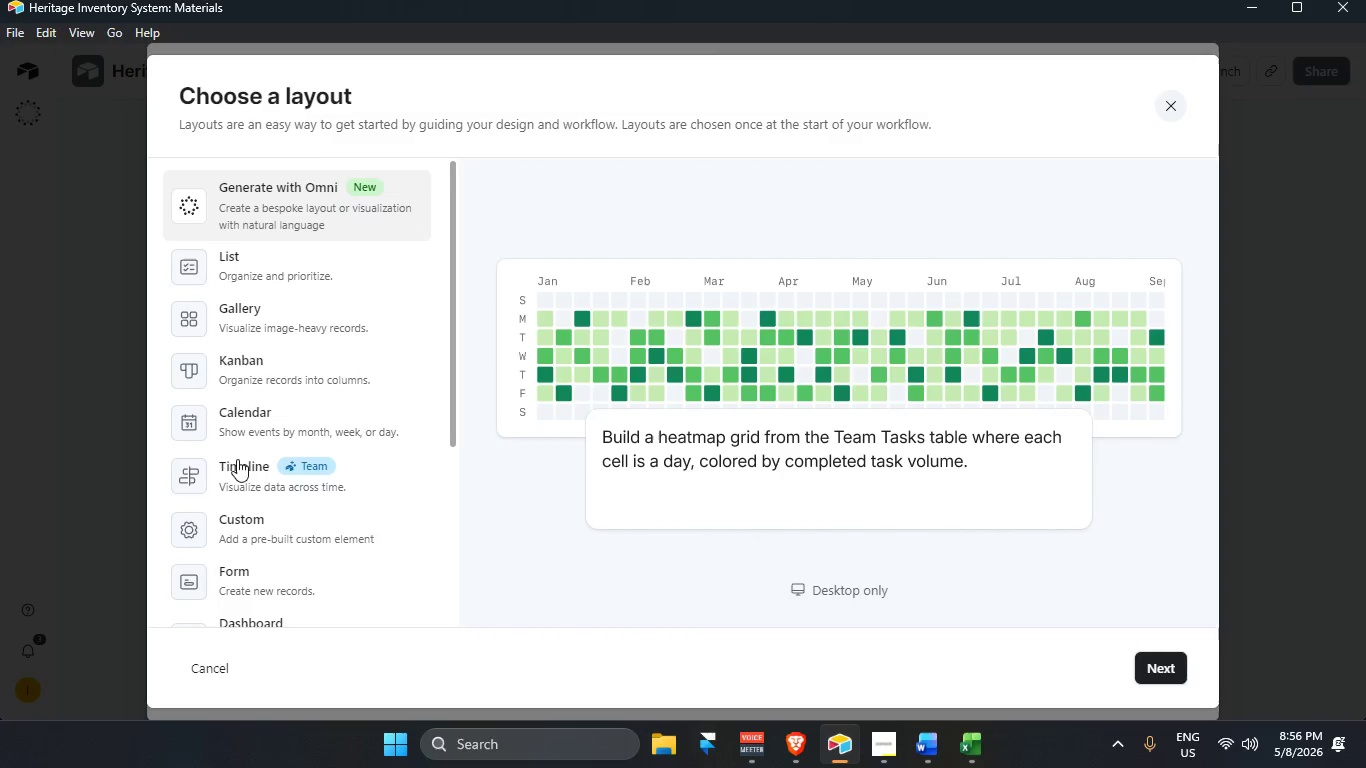 
wait(7.06)
 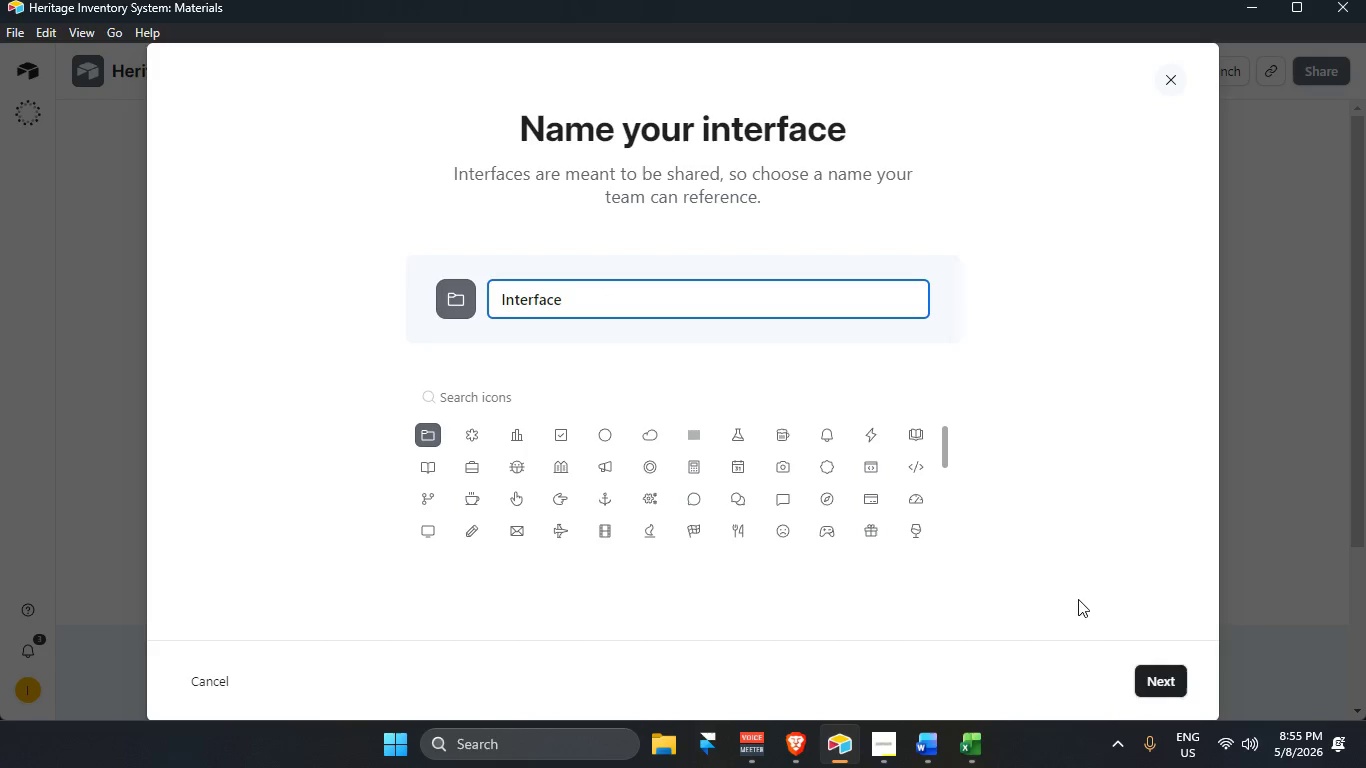 
scroll: coordinate [251, 473], scroll_direction: down, amount: 1.0
 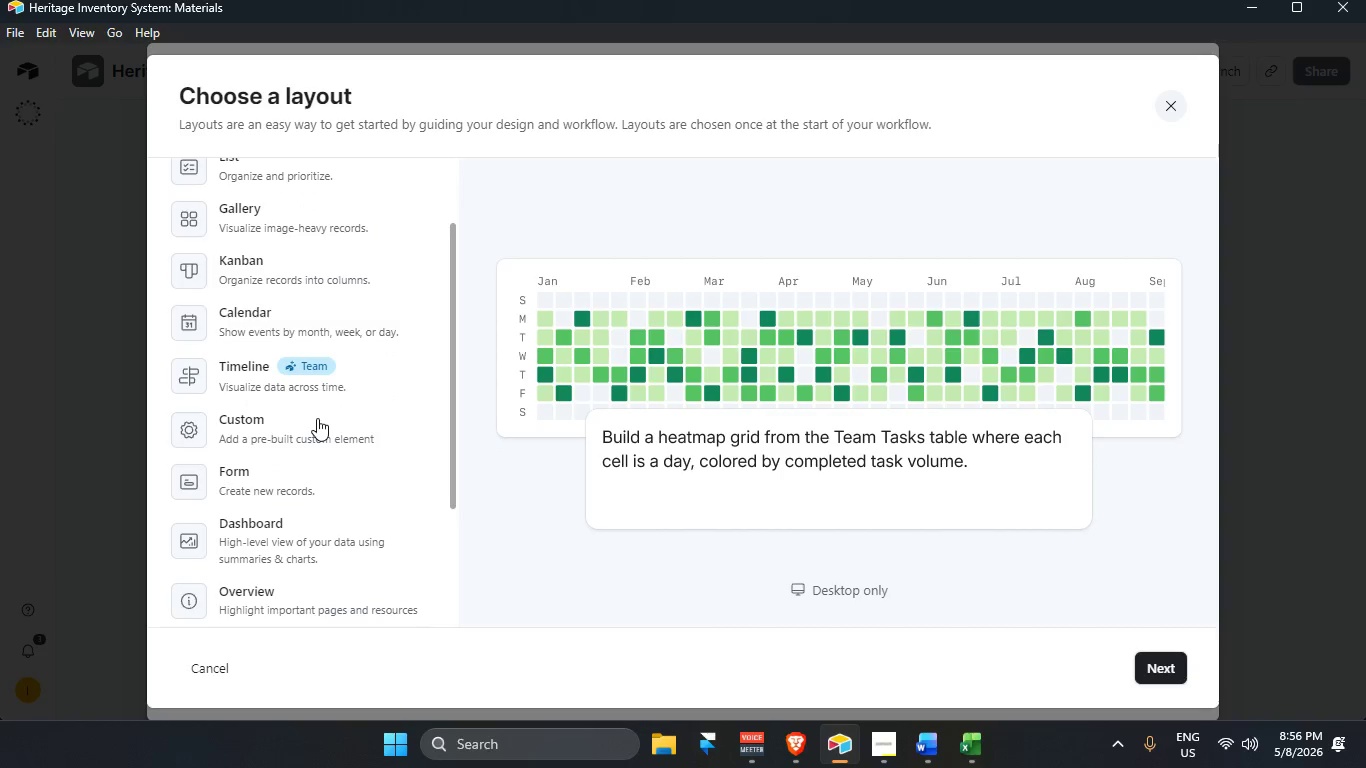 
scroll: coordinate [334, 281], scroll_direction: up, amount: 4.0
 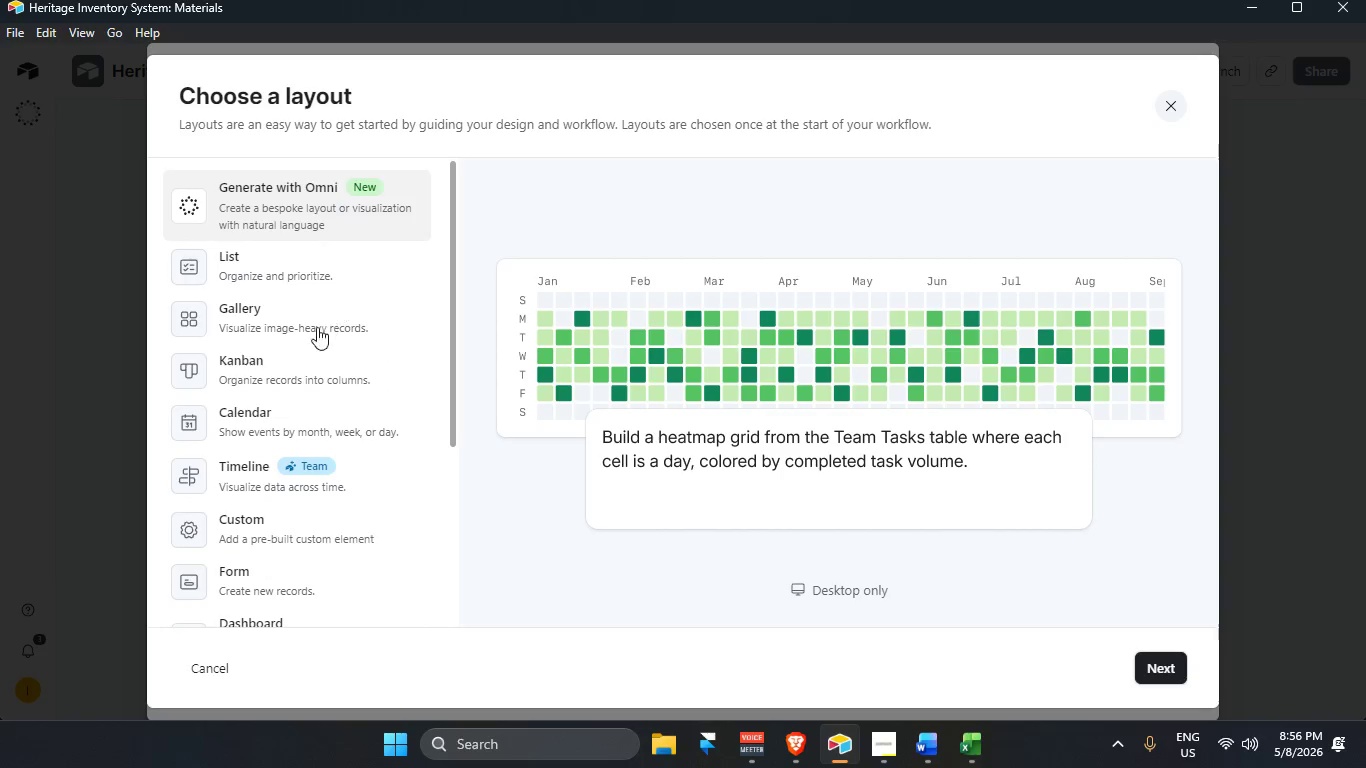 
scroll: coordinate [304, 511], scroll_direction: down, amount: 8.0
 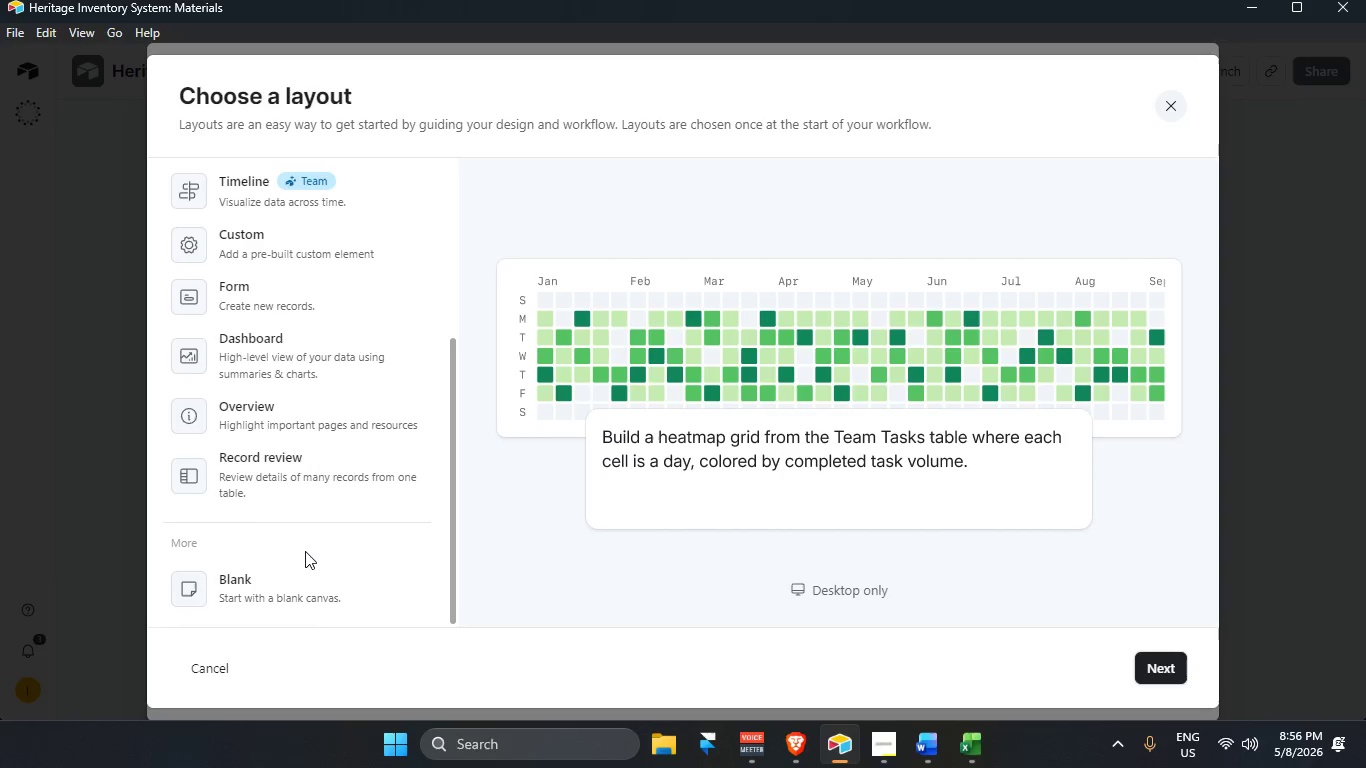 
left_click([303, 593])
 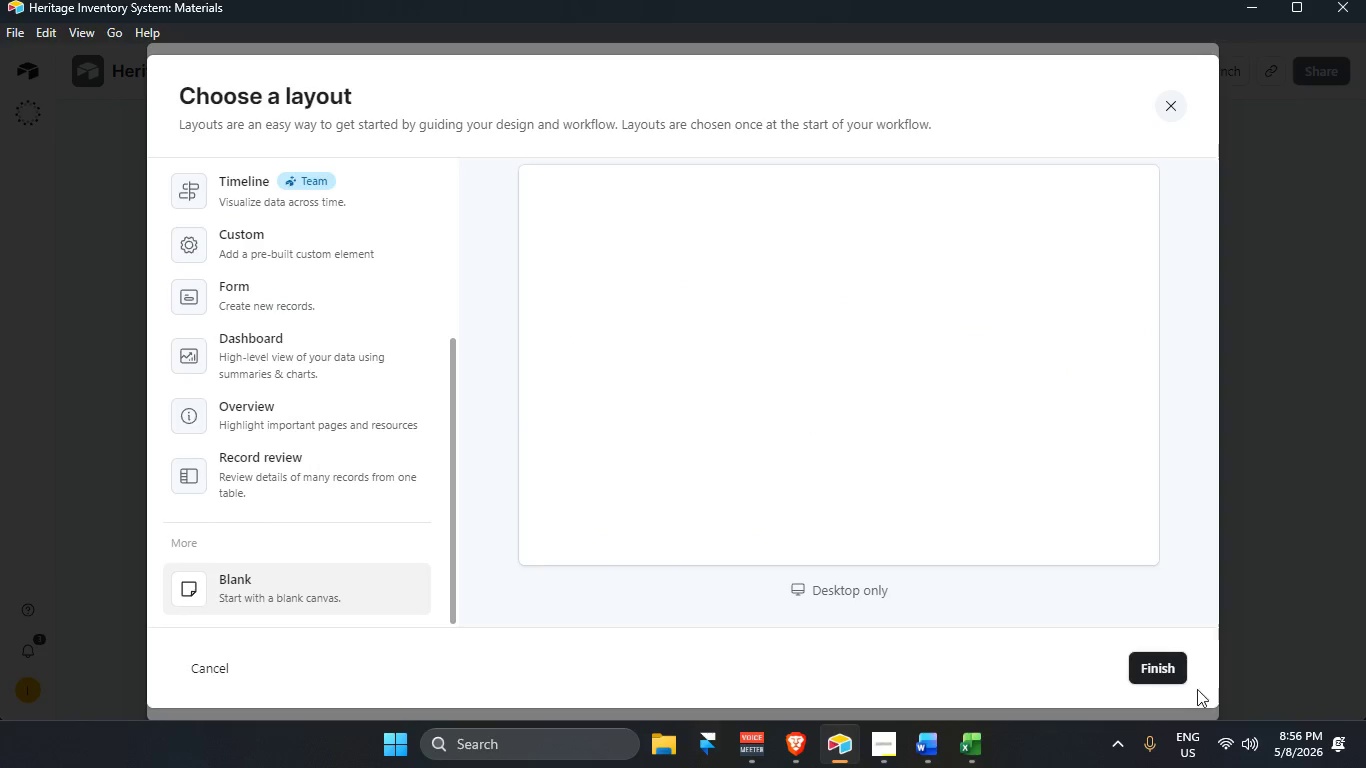 
left_click([1171, 667])
 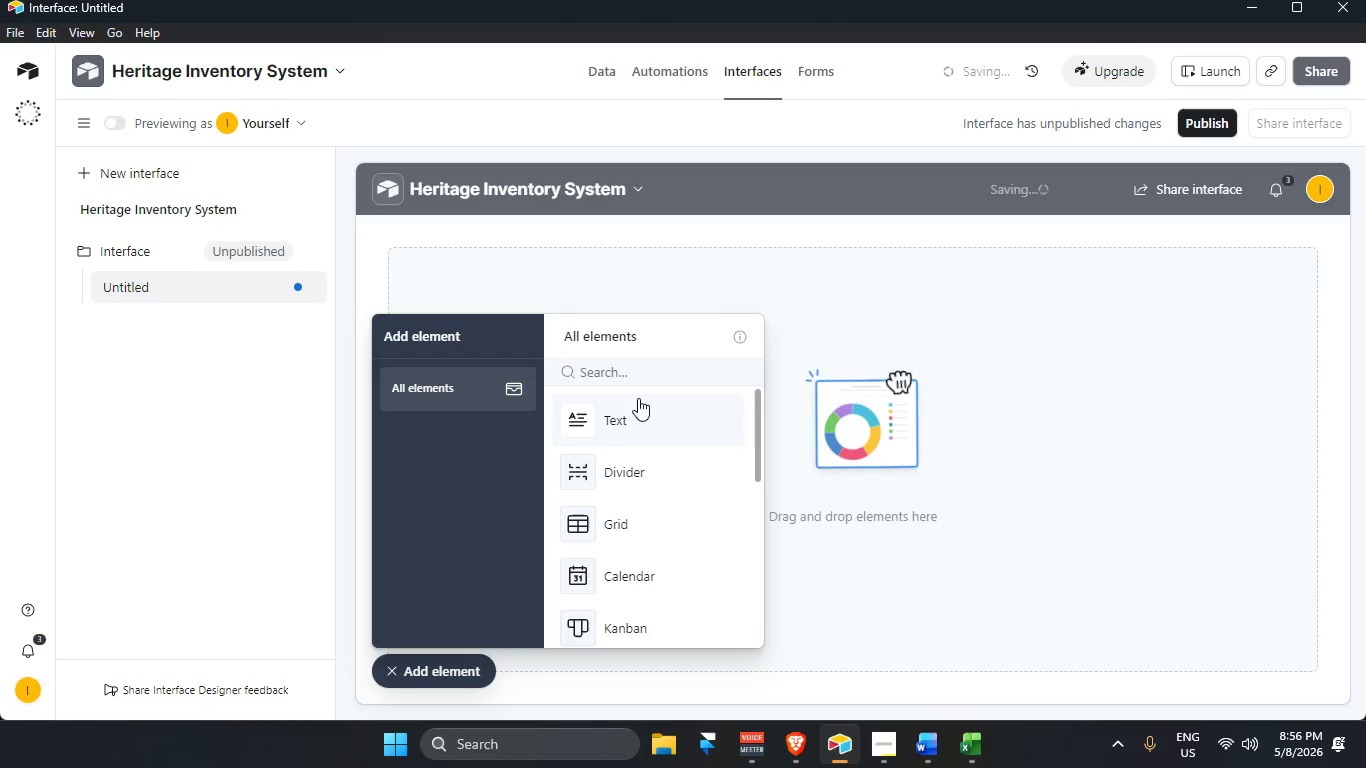 
scroll: coordinate [651, 568], scroll_direction: down, amount: 11.0
 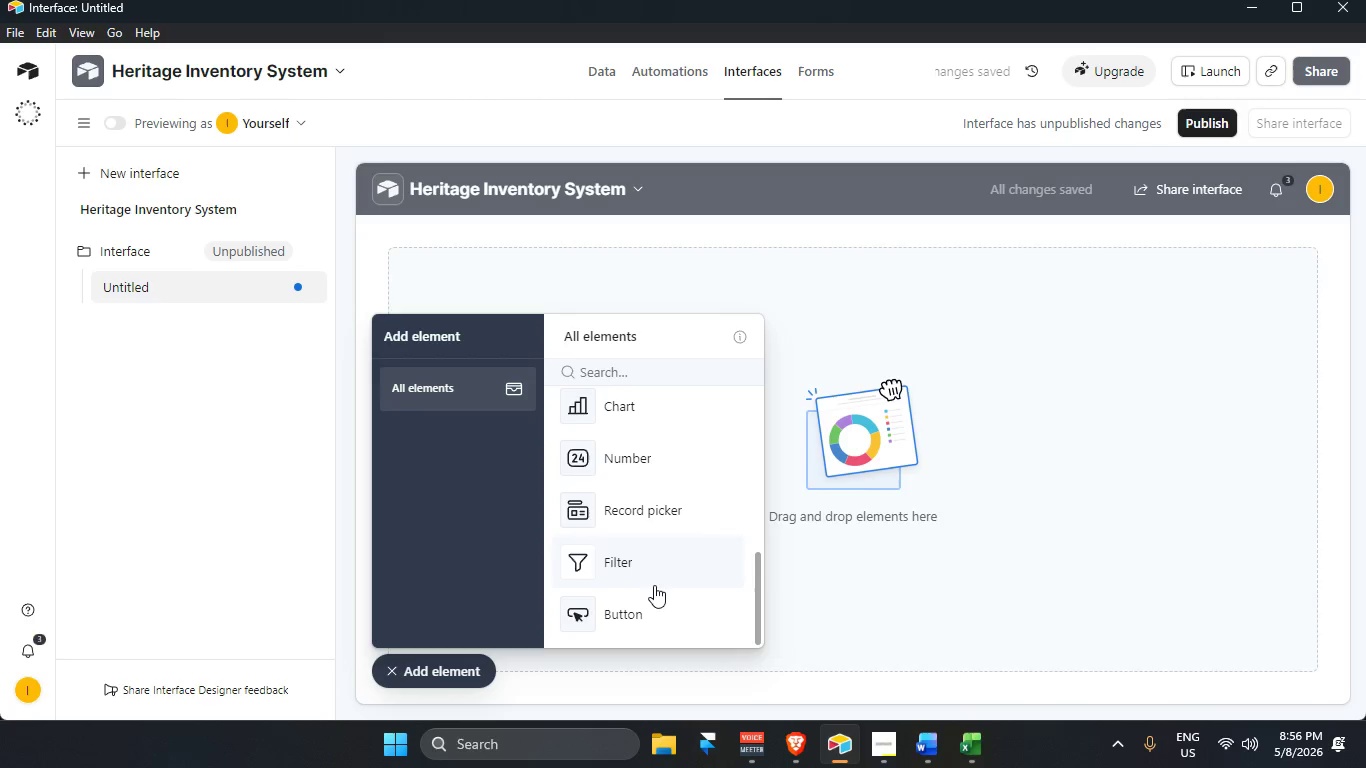 
scroll: coordinate [655, 587], scroll_direction: up, amount: 10.0
 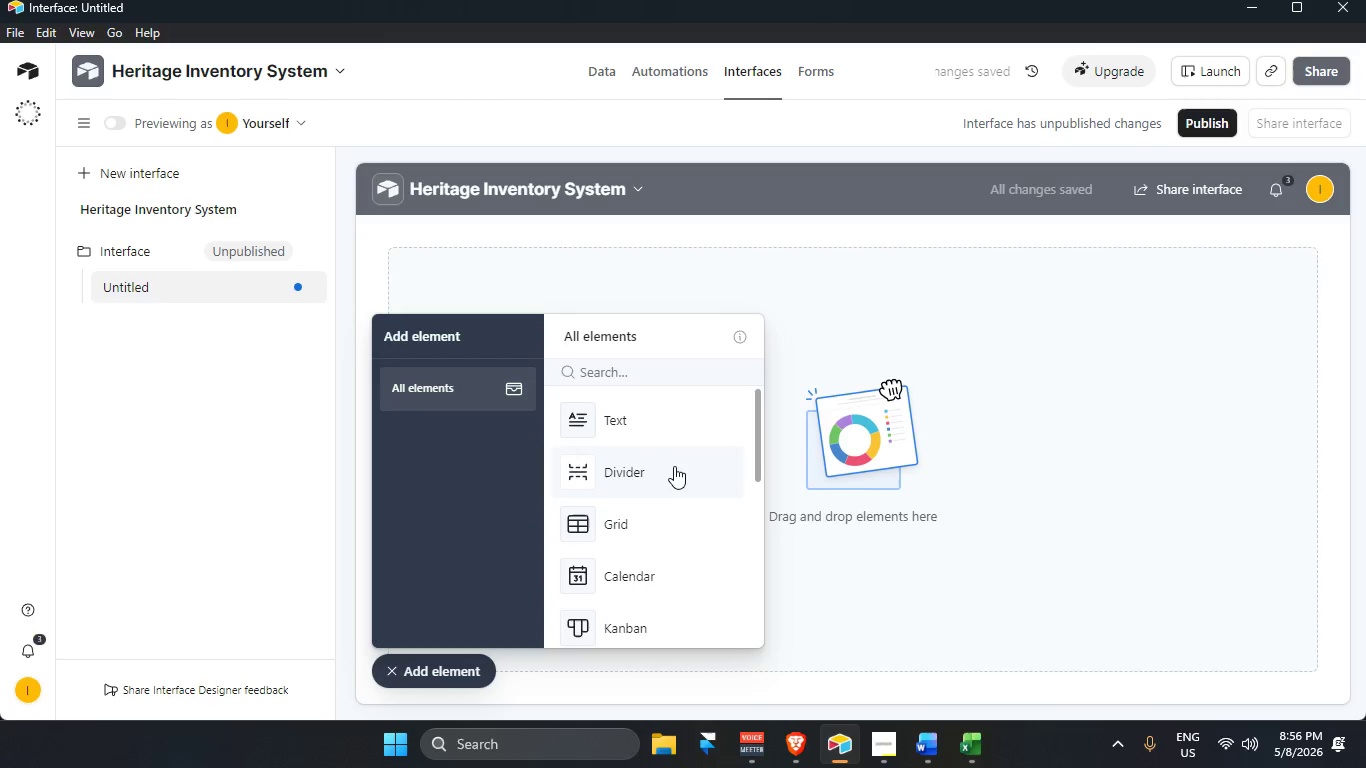 
scroll: coordinate [655, 584], scroll_direction: down, amount: 7.0
 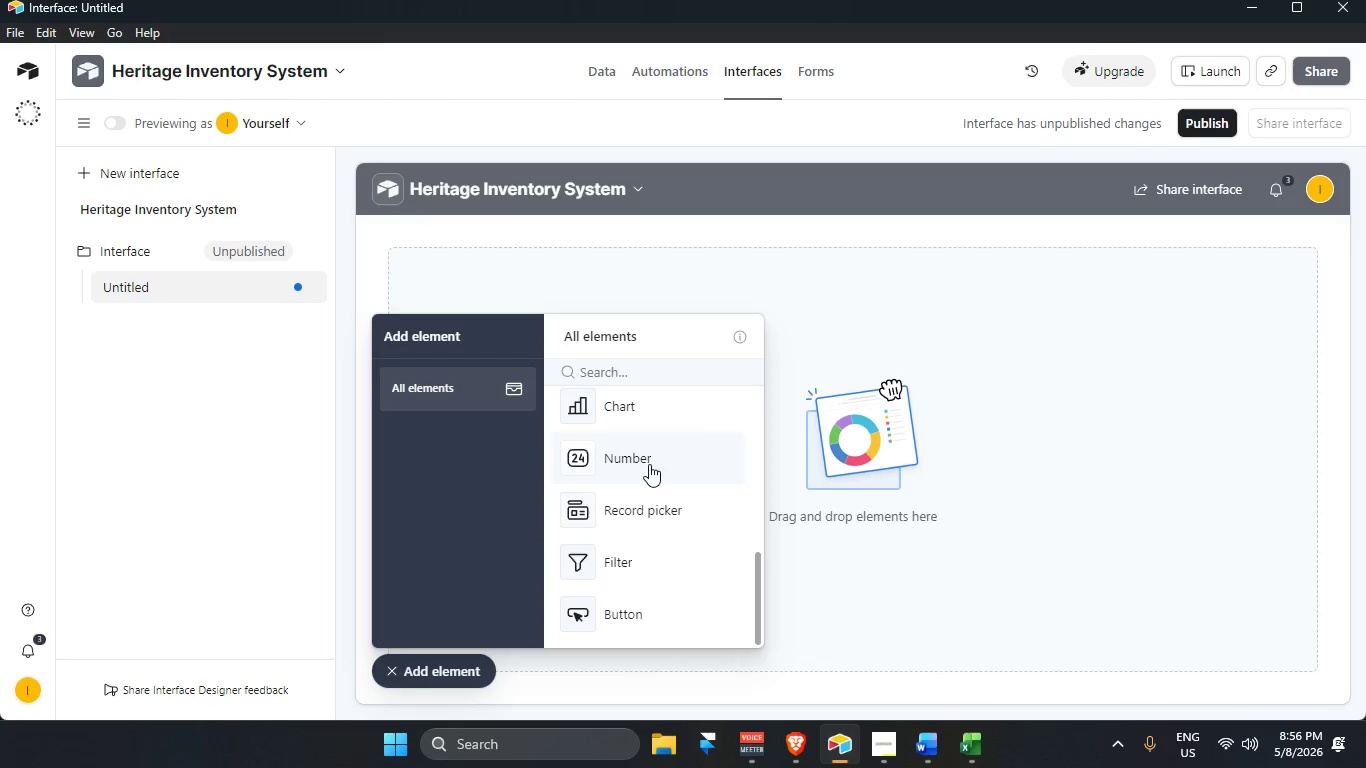 
left_click([648, 461])
 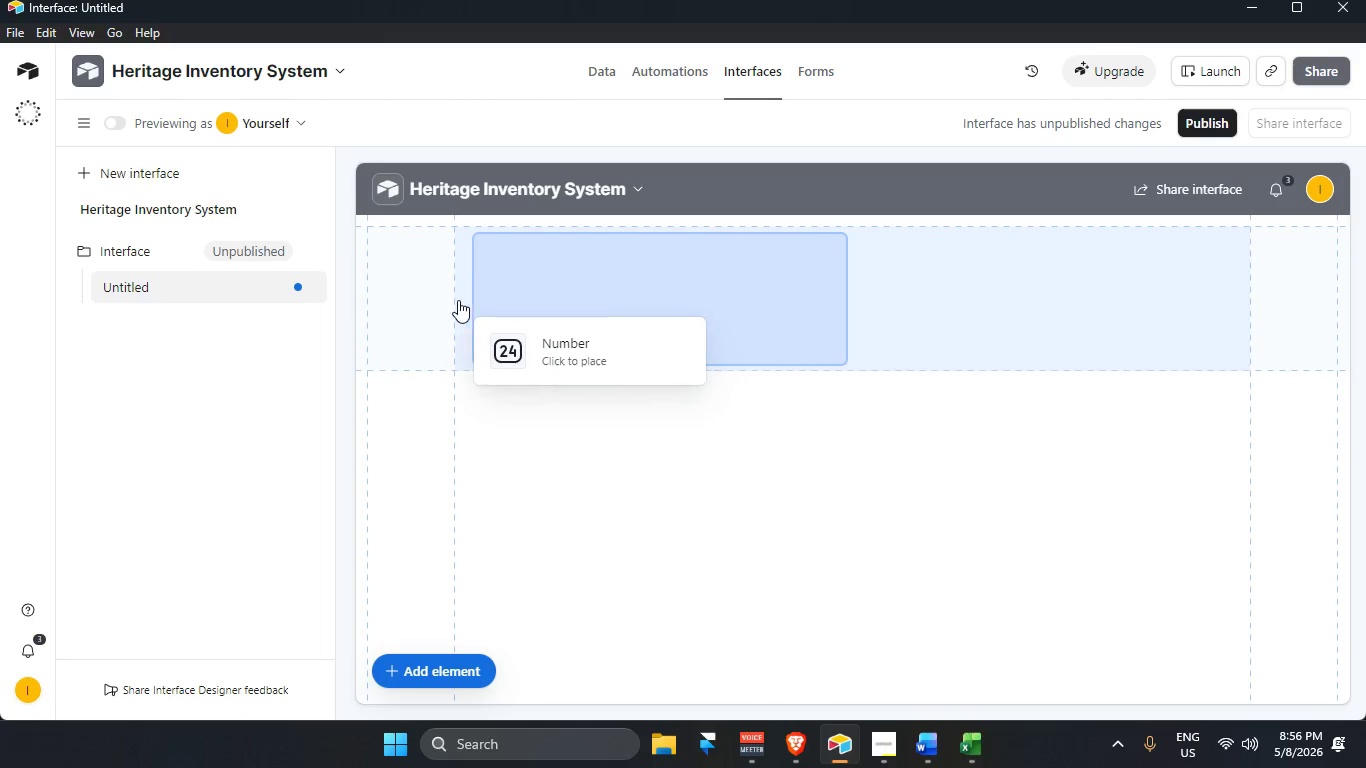 
left_click([431, 295])
 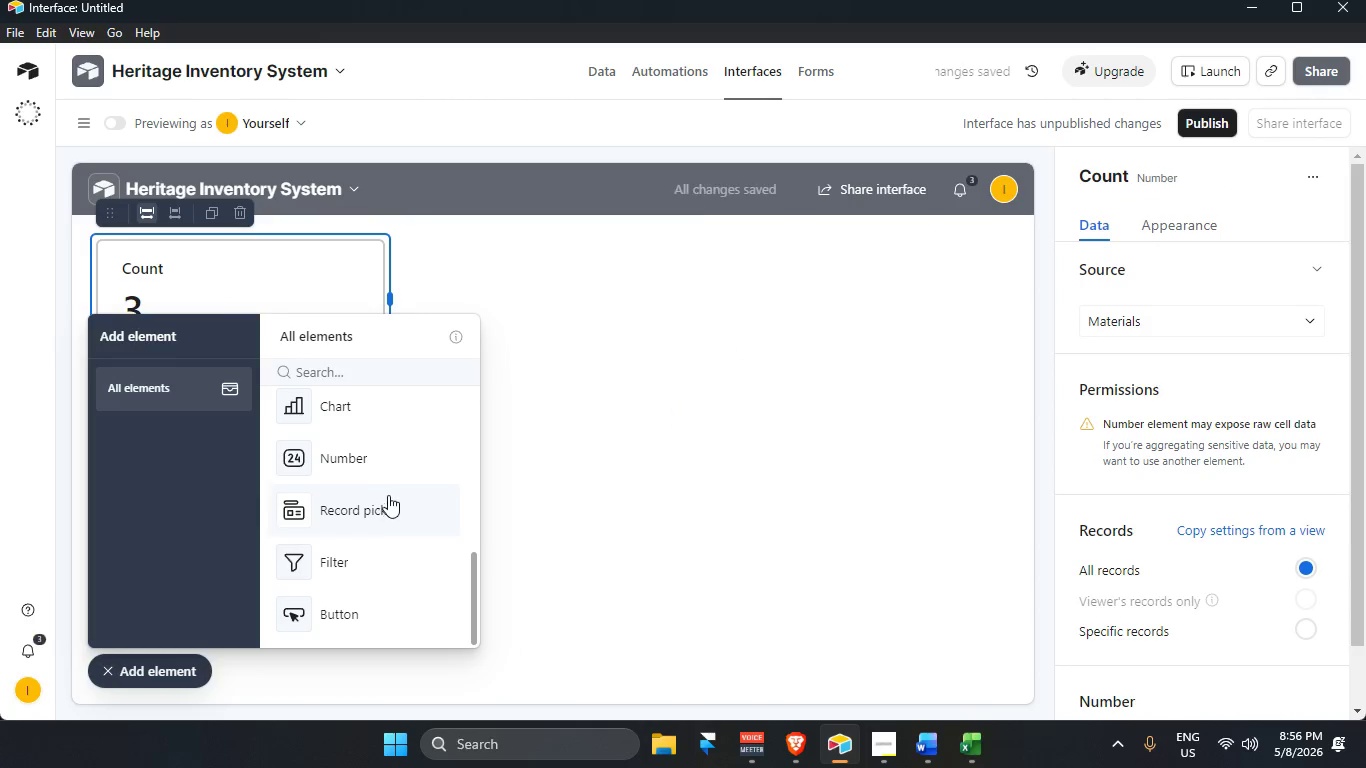 
left_click([894, 551])
 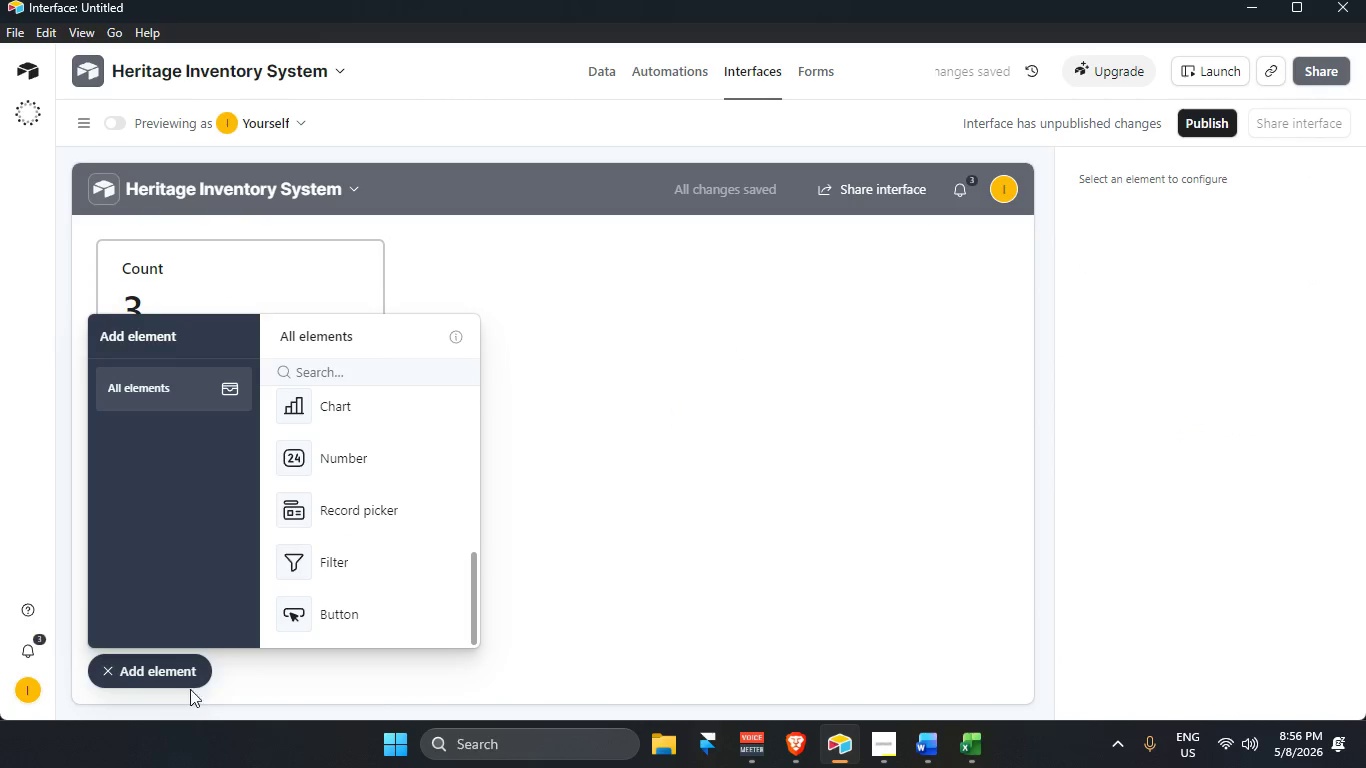 
left_click([188, 675])
 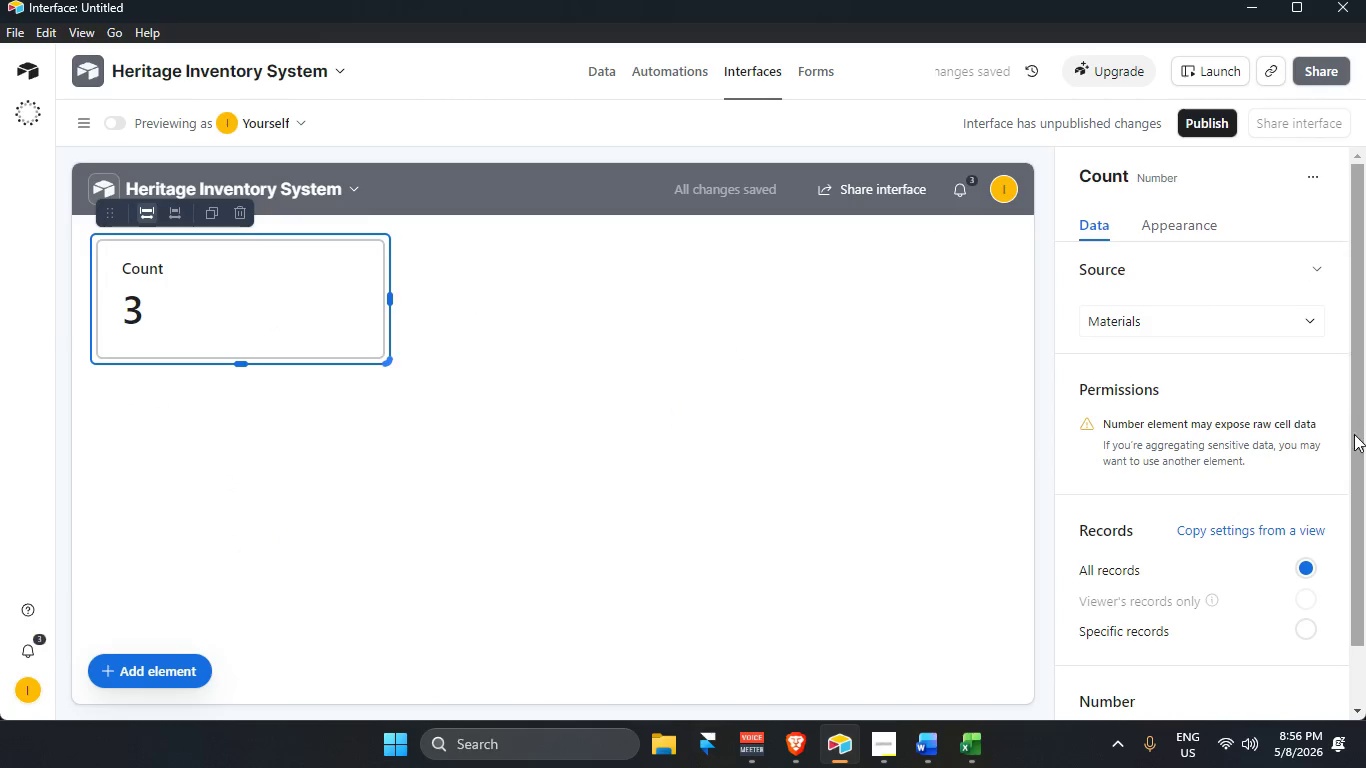 
scroll: coordinate [1273, 553], scroll_direction: down, amount: 6.0
 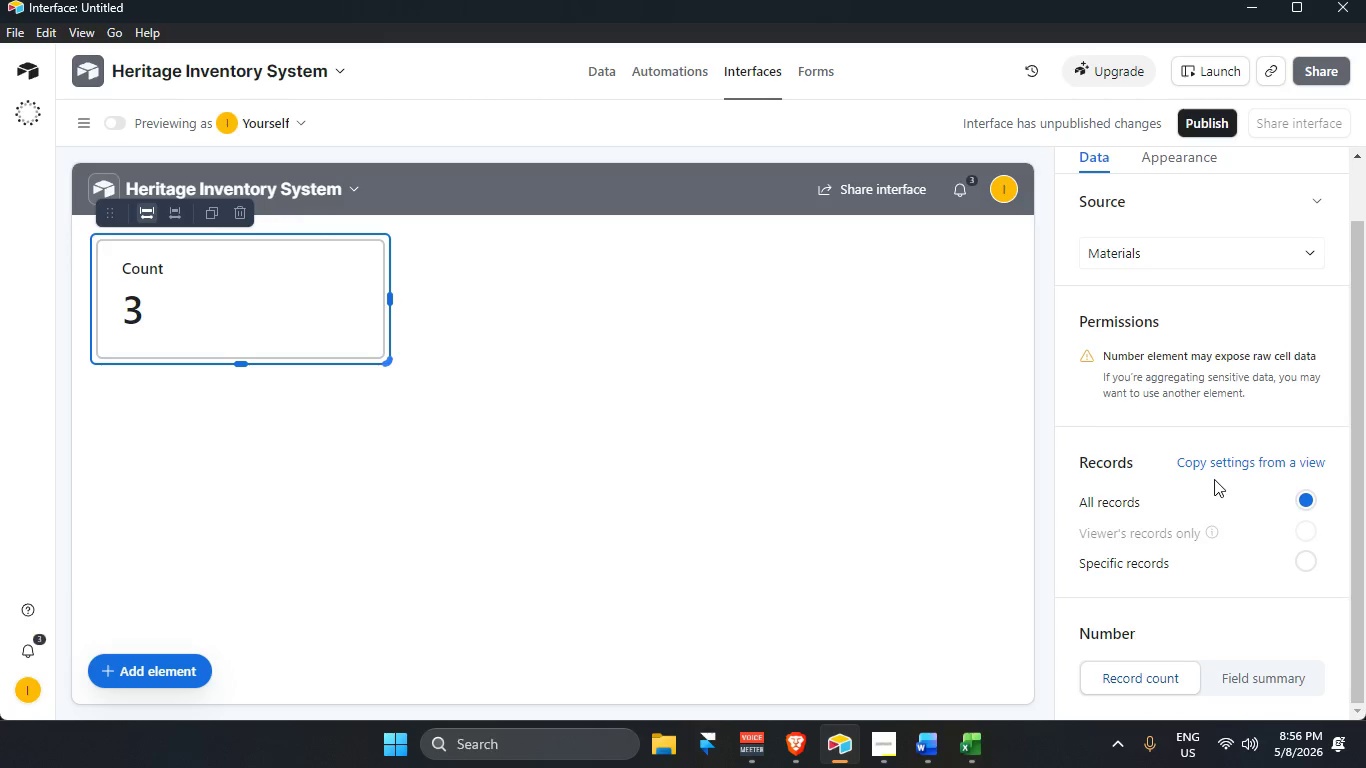 
wait(6.44)
 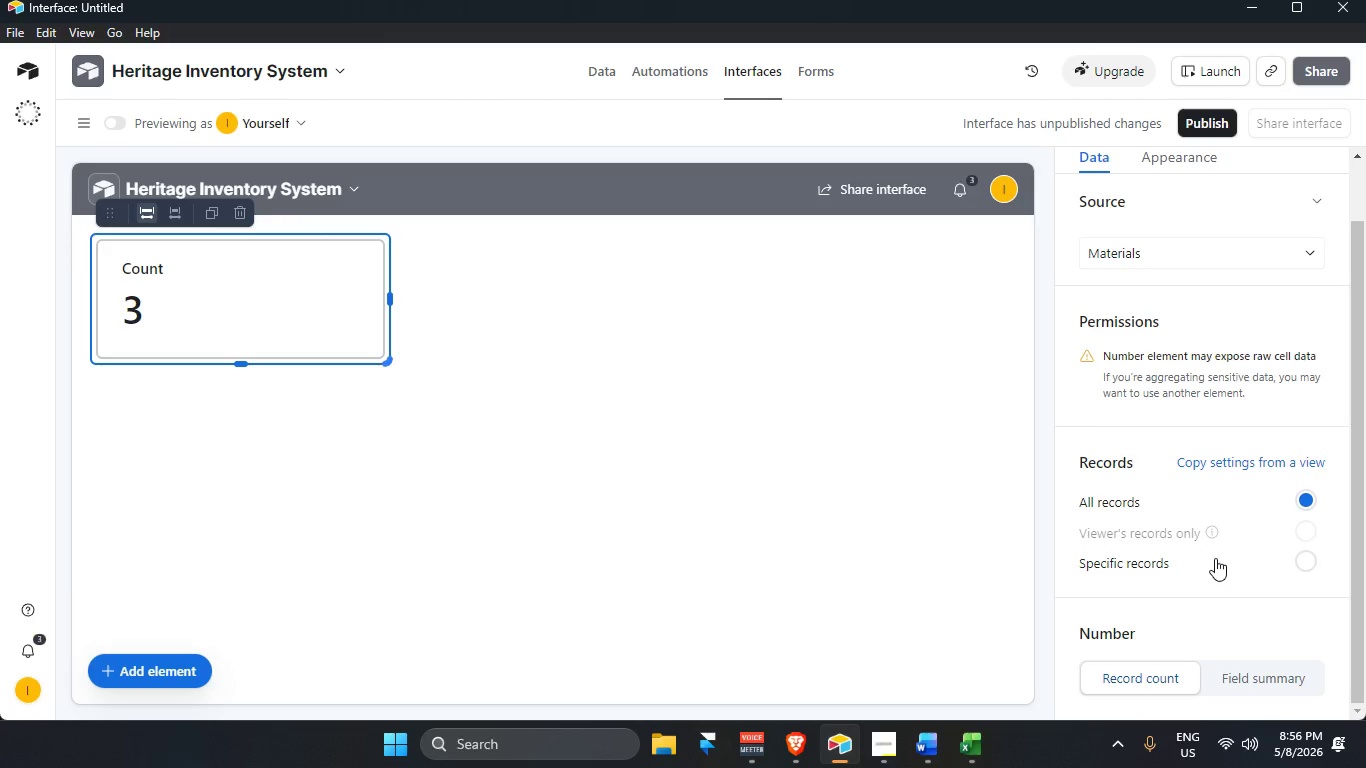 
left_click([87, 130])
 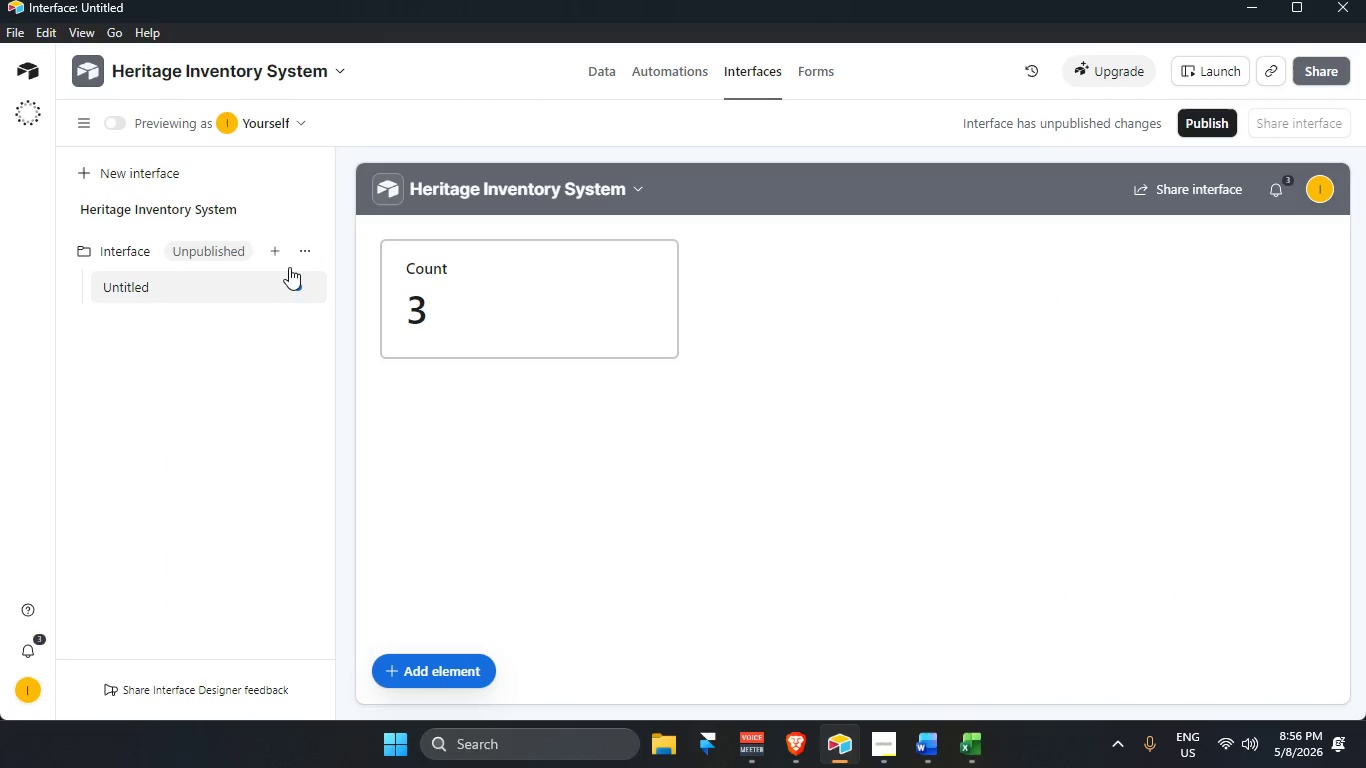 
left_click([280, 260])
 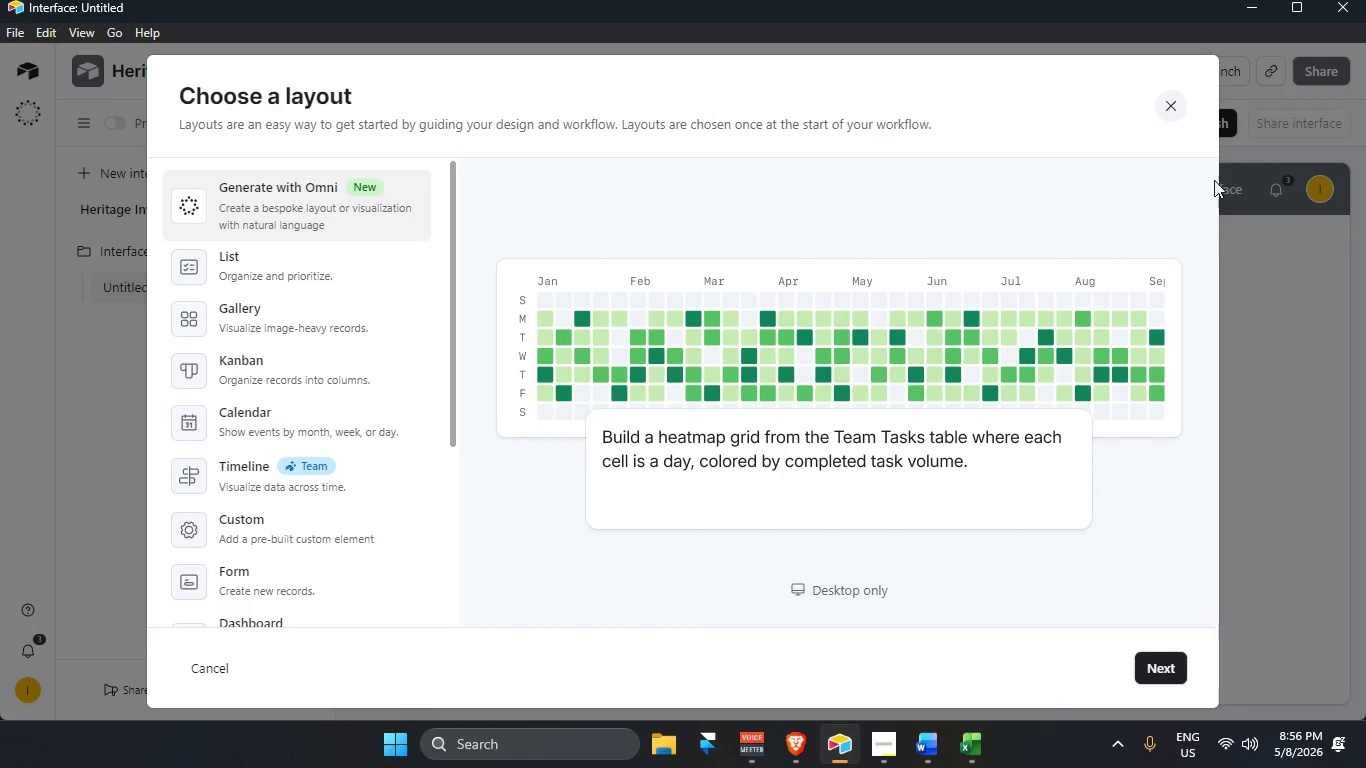 
left_click([1180, 112])
 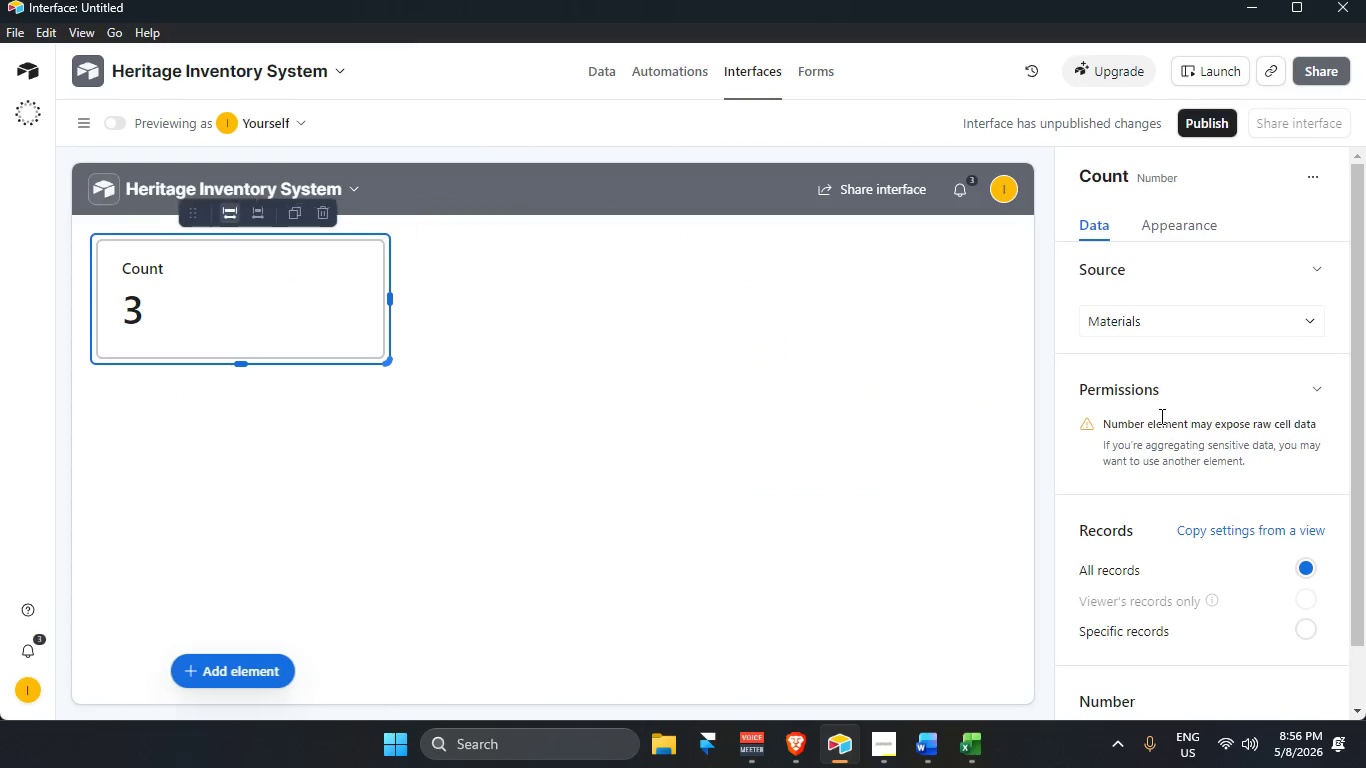 
scroll: coordinate [1178, 530], scroll_direction: down, amount: 6.0
 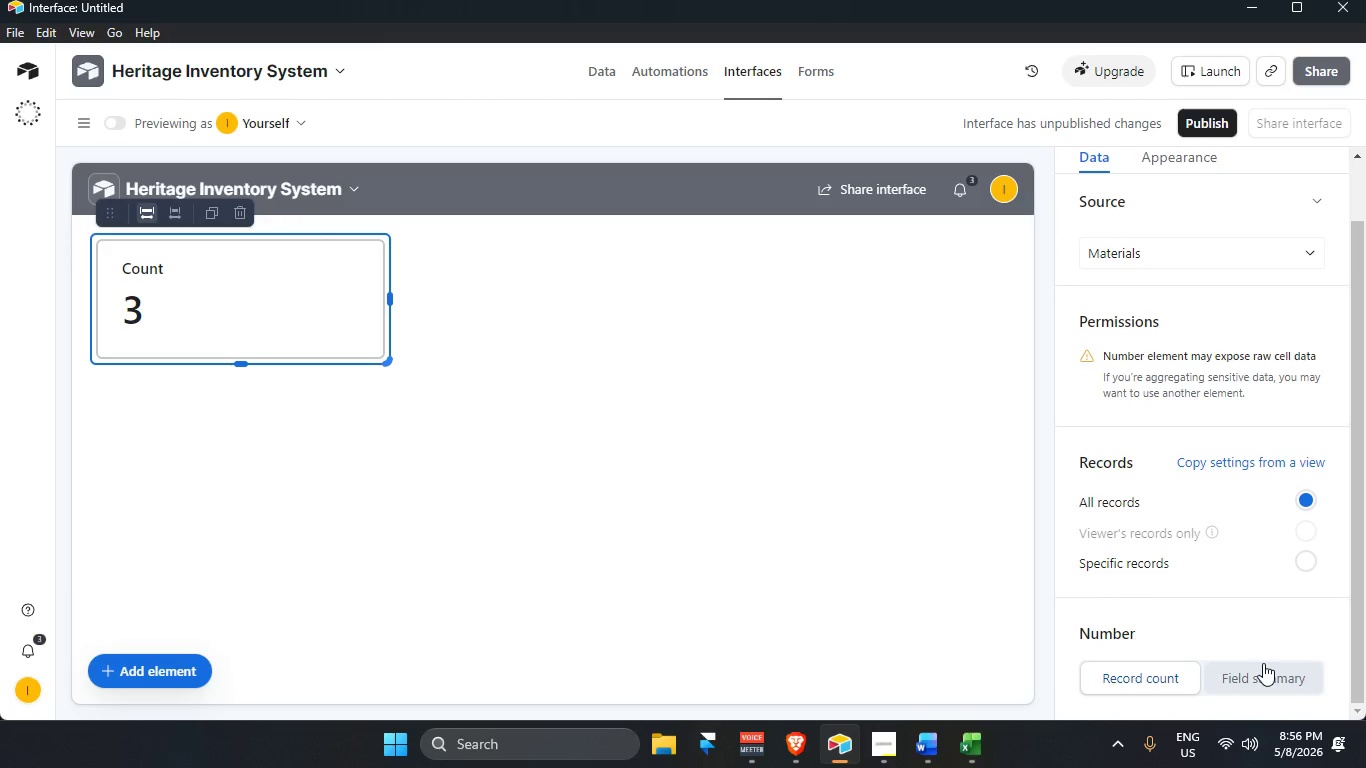 
wait(5.7)
 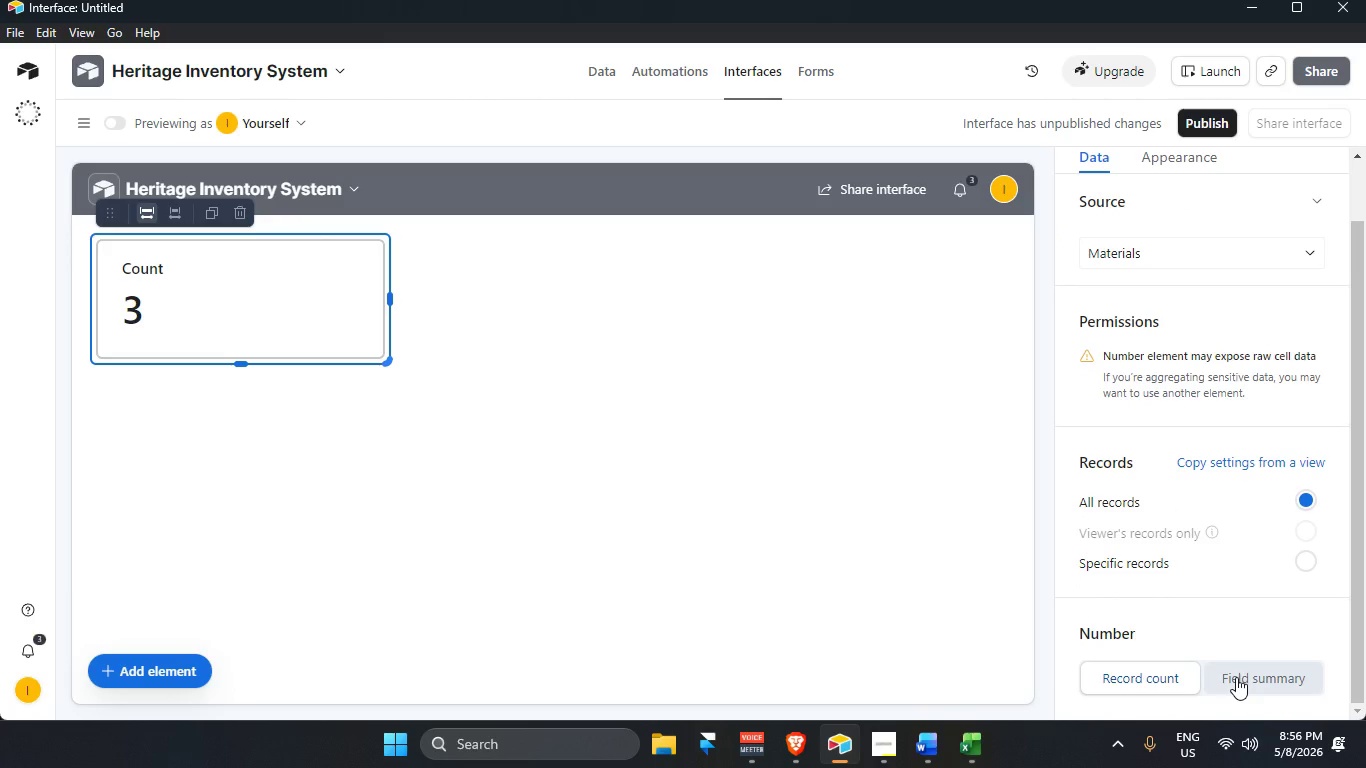 
scroll: coordinate [1243, 523], scroll_direction: down, amount: 4.0
 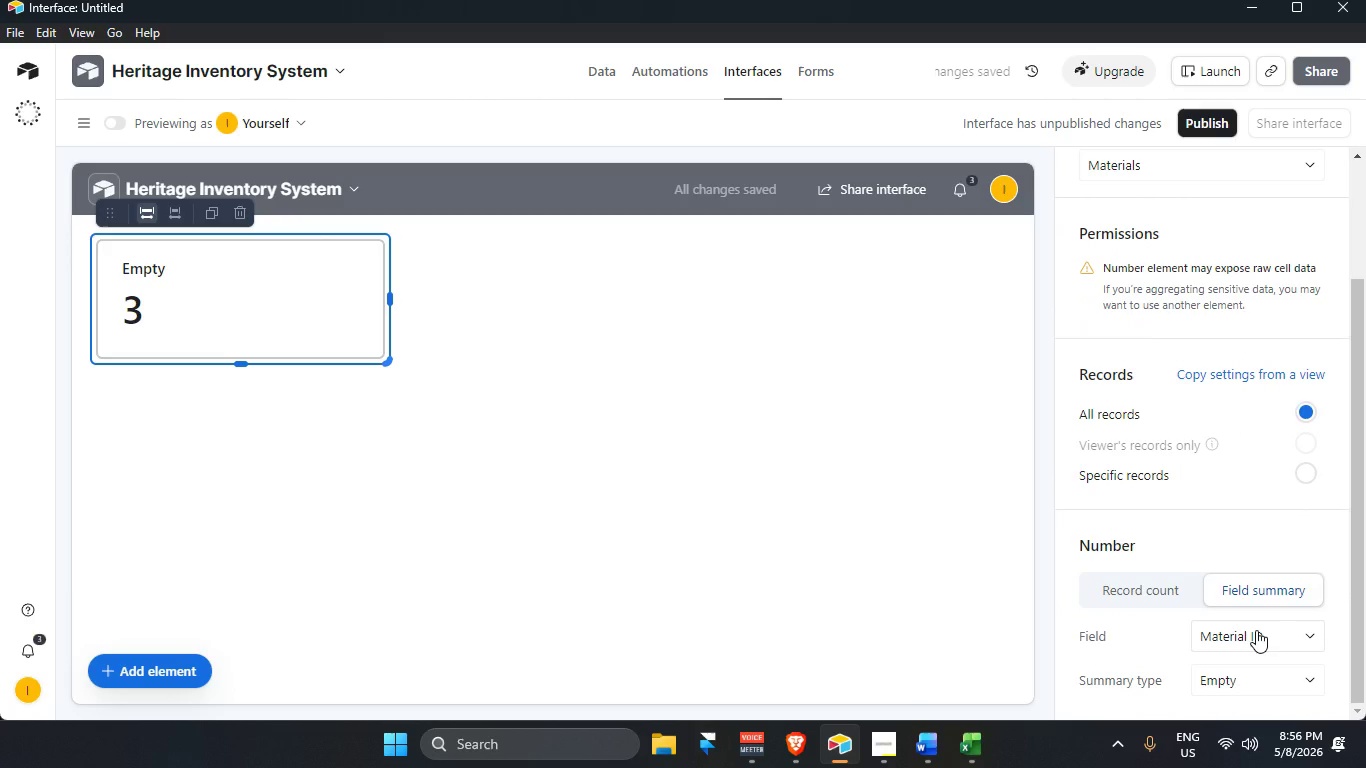 
left_click([1256, 630])
 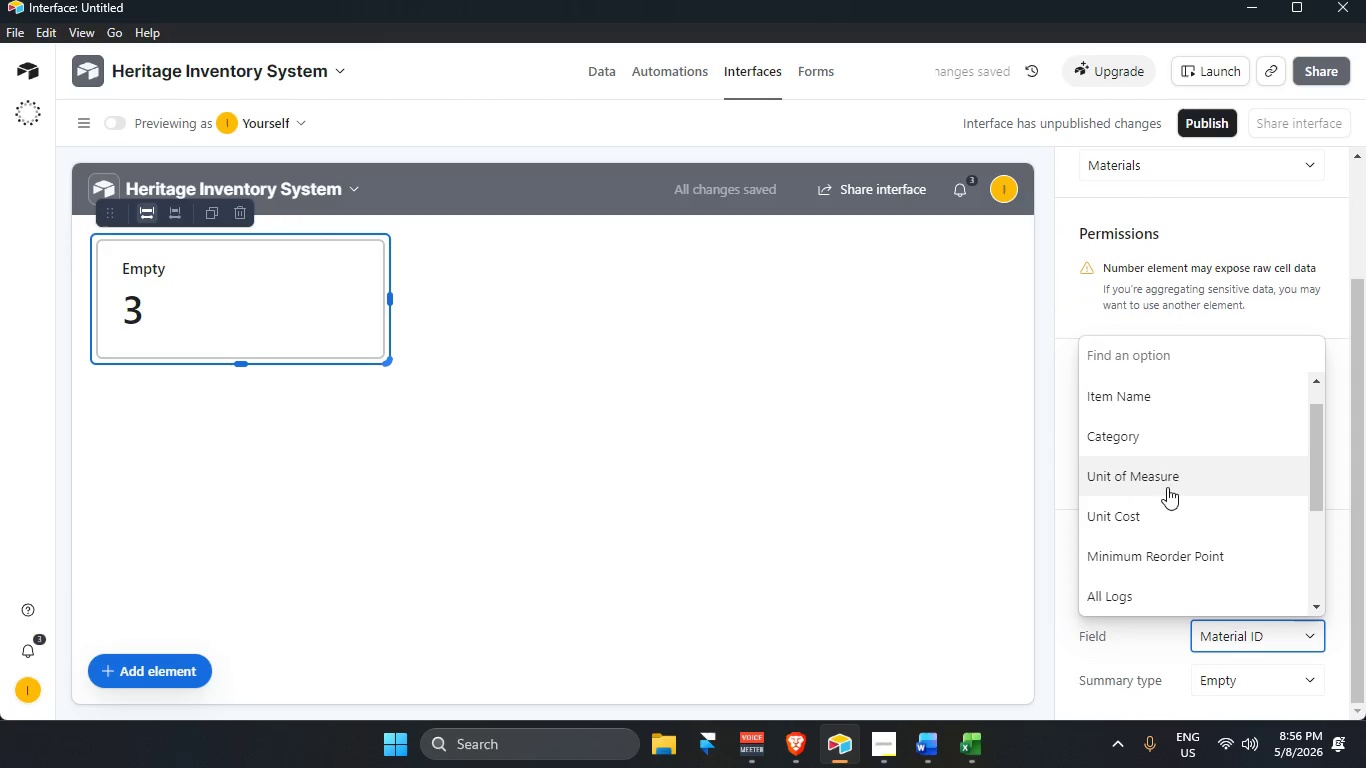 
left_click([1162, 427])
 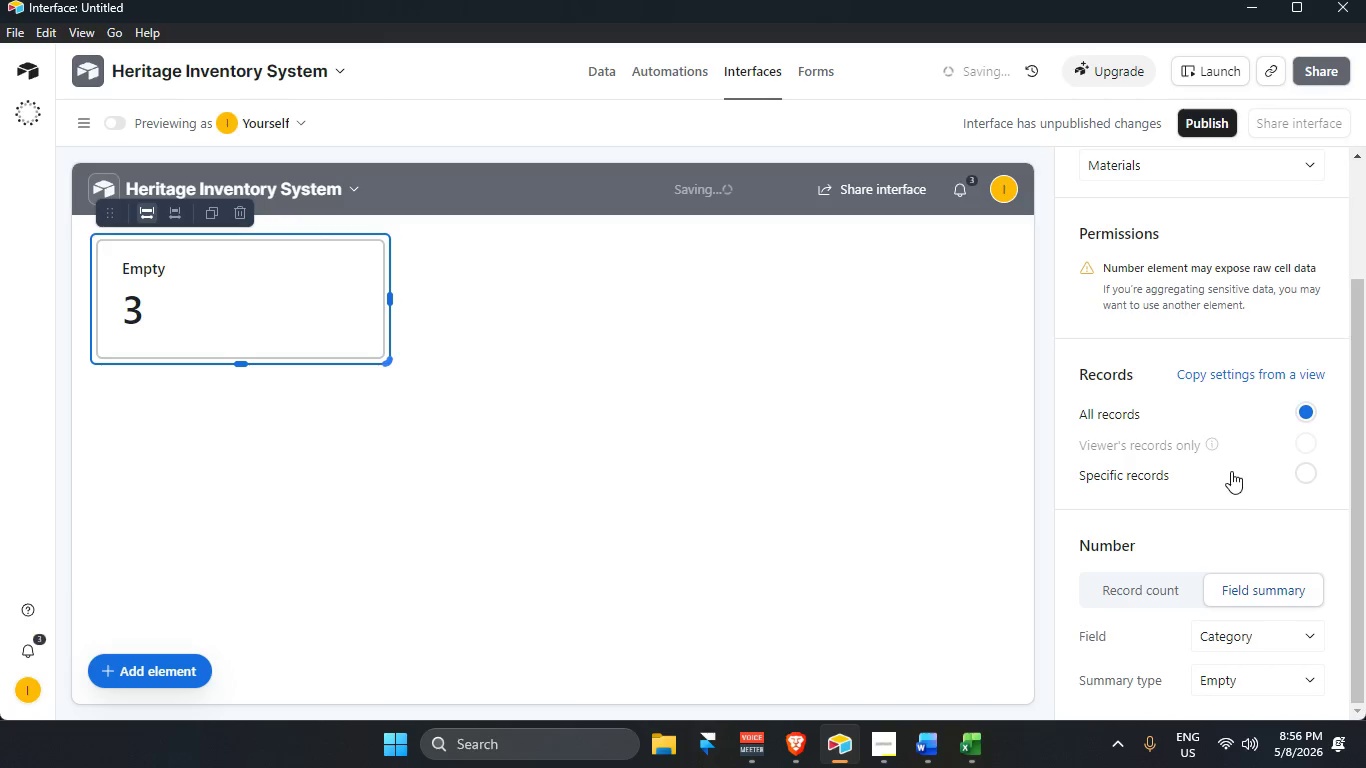 
scroll: coordinate [1265, 630], scroll_direction: down, amount: 4.0
 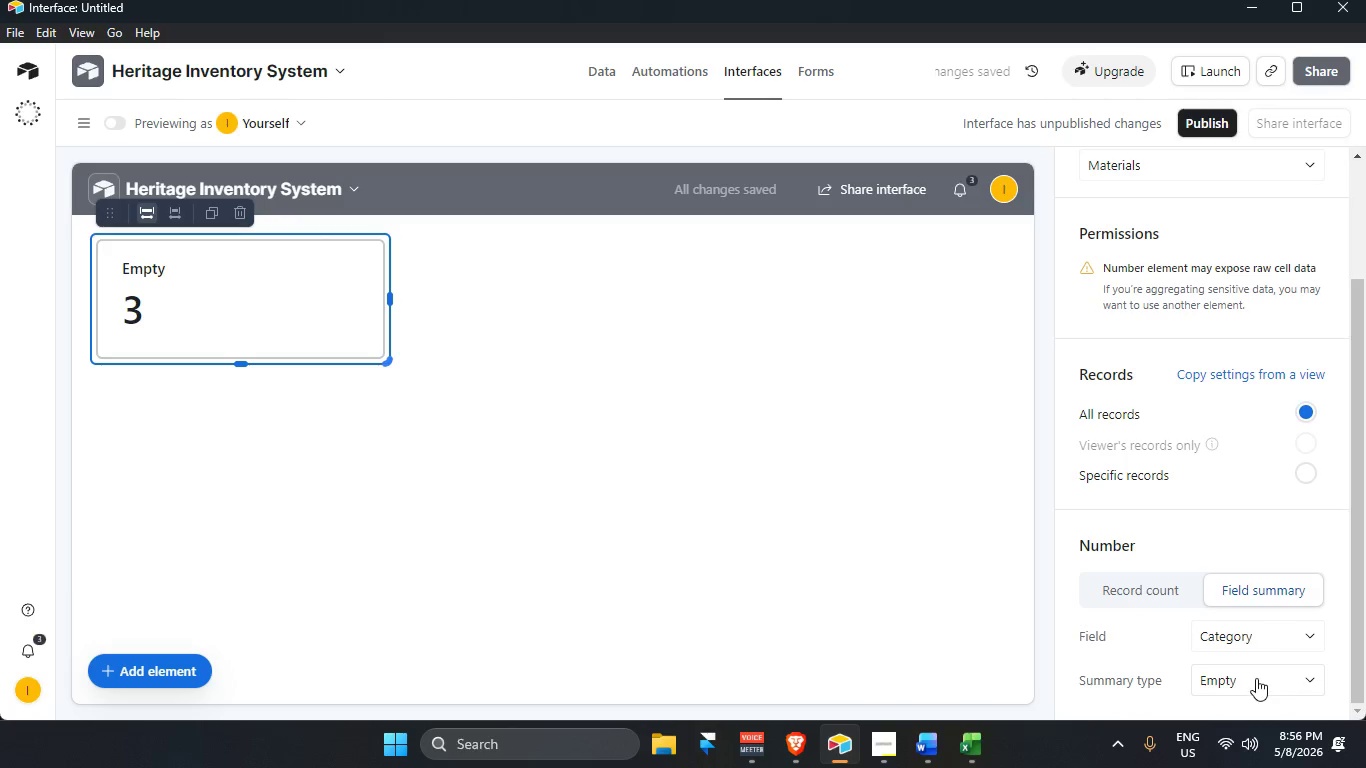 
left_click([1256, 678])
 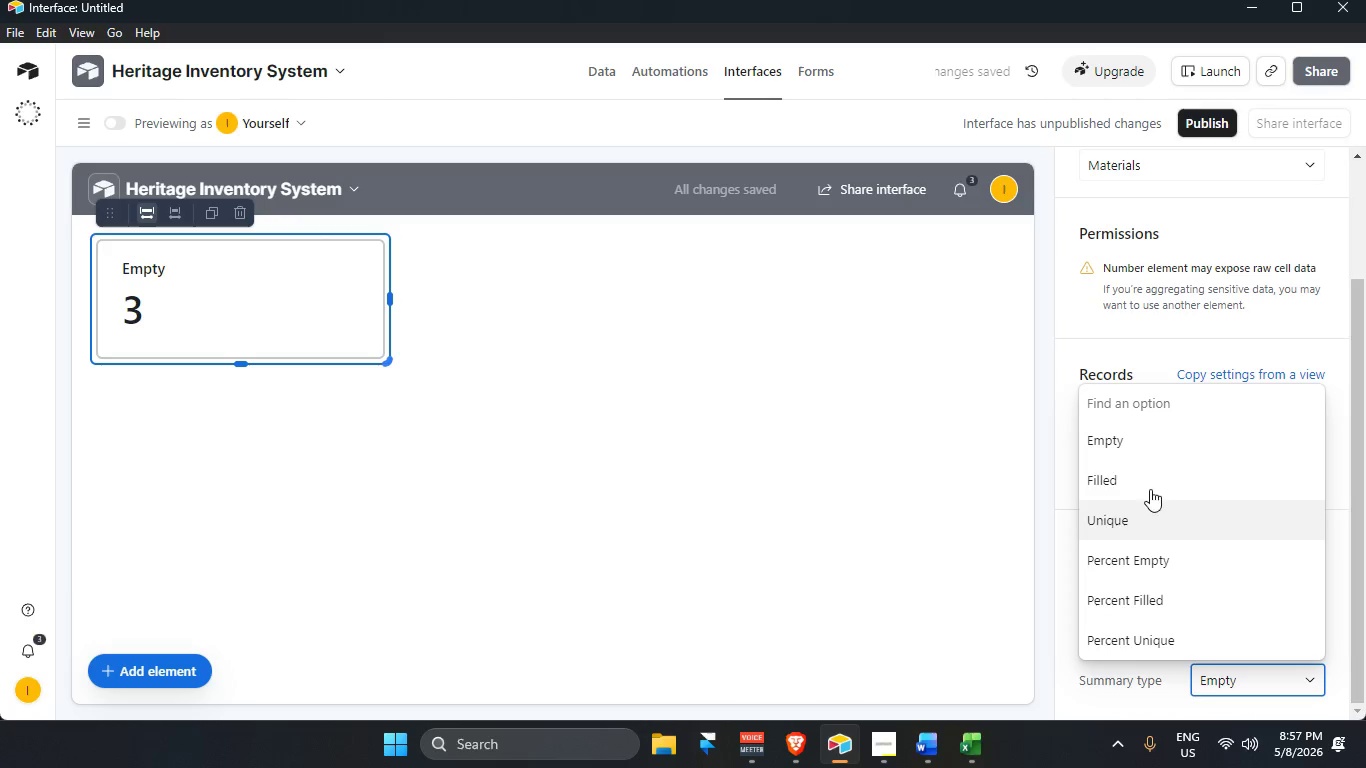 
scroll: coordinate [1175, 517], scroll_direction: up, amount: 2.0
 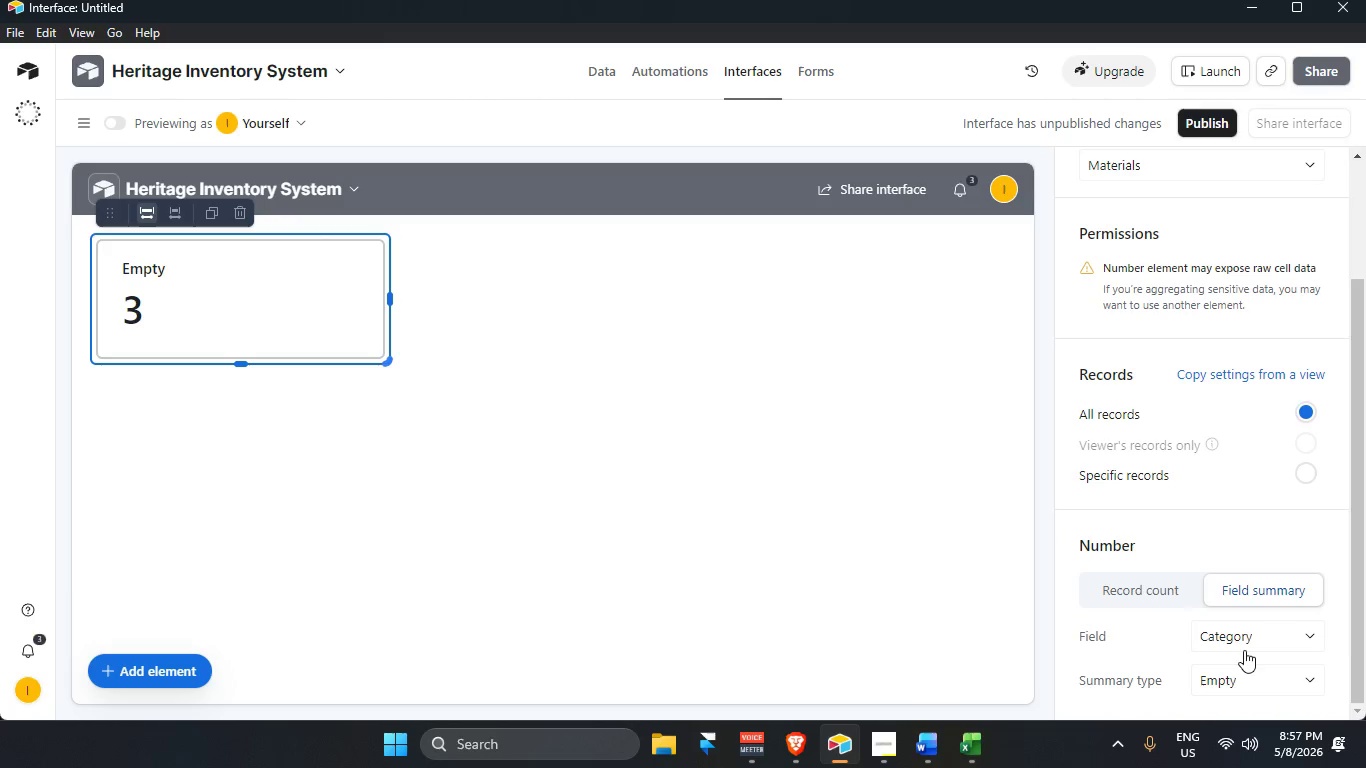 
left_click([1239, 681])
 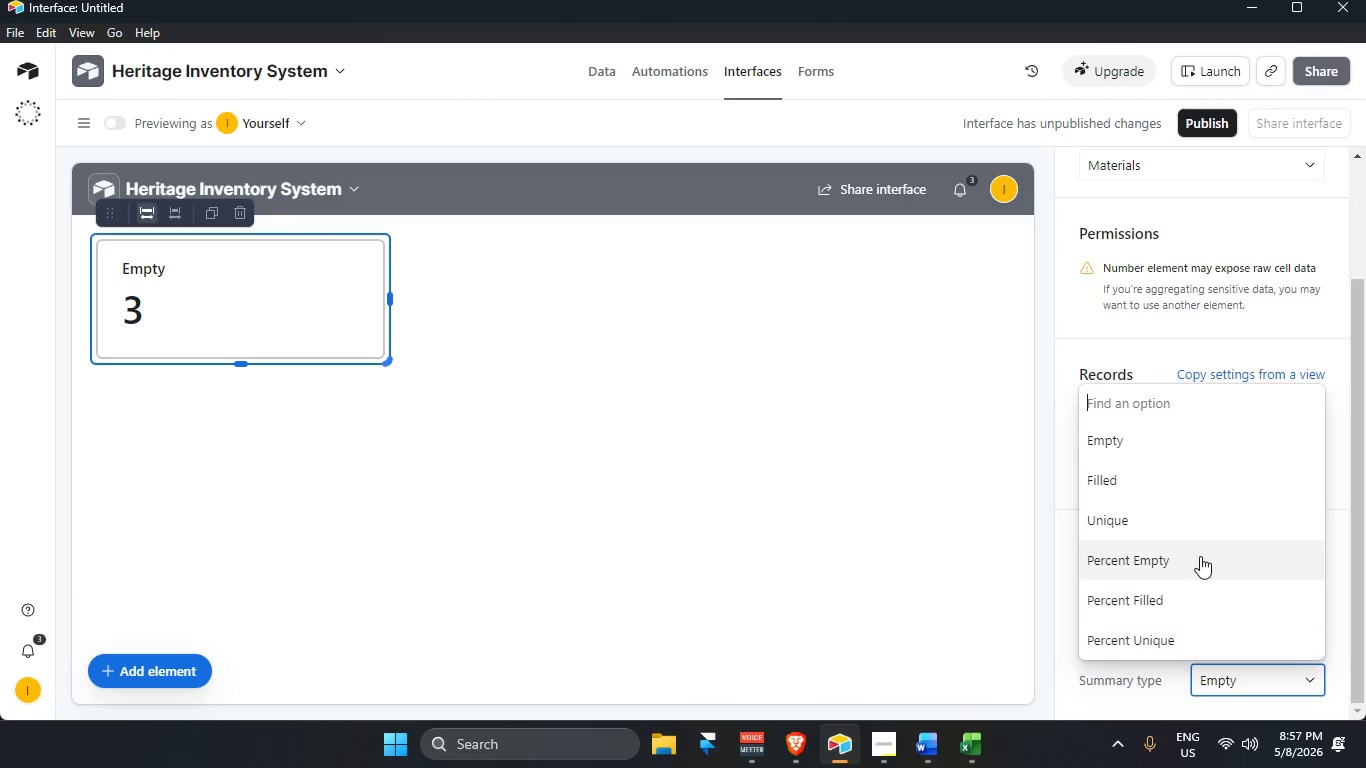 
scroll: coordinate [1193, 525], scroll_direction: up, amount: 4.0
 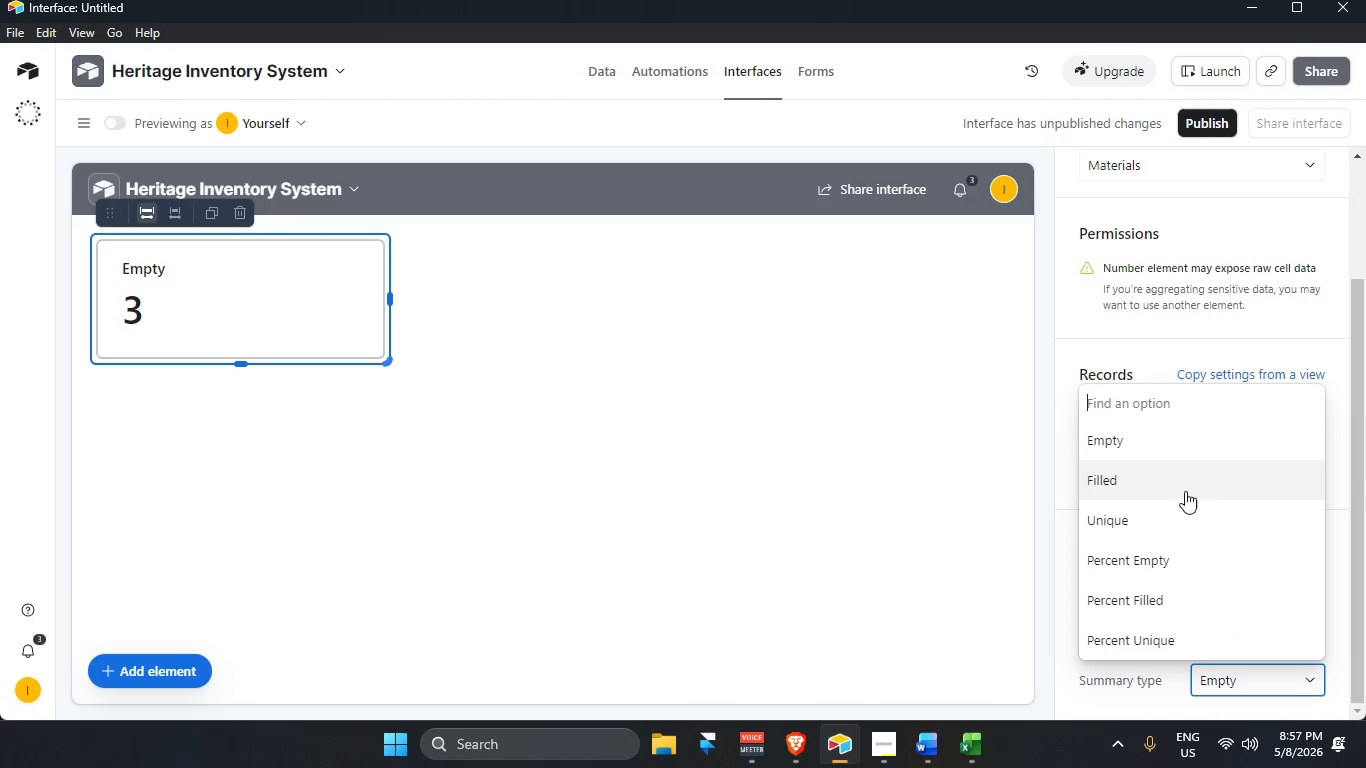 
scroll: coordinate [1180, 542], scroll_direction: down, amount: 3.0
 